 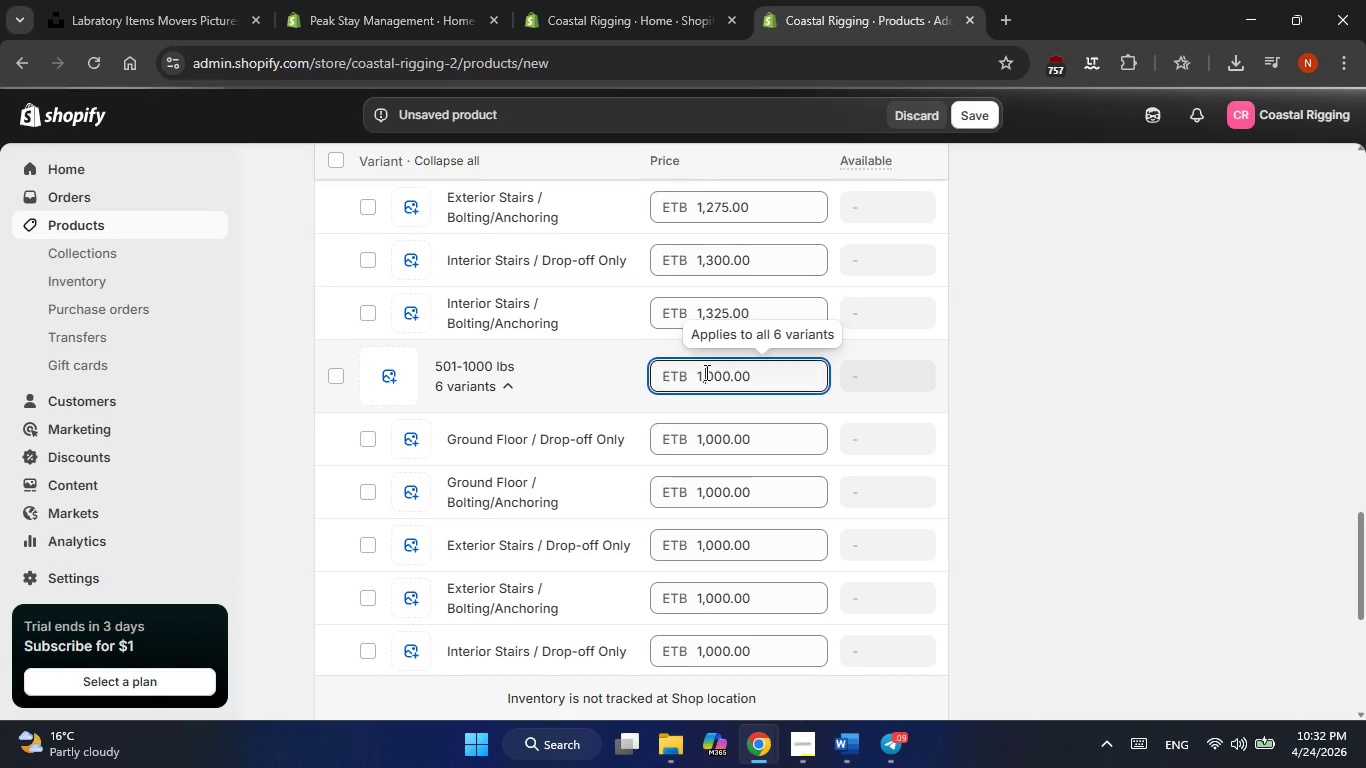 
key(ArrowRight)
 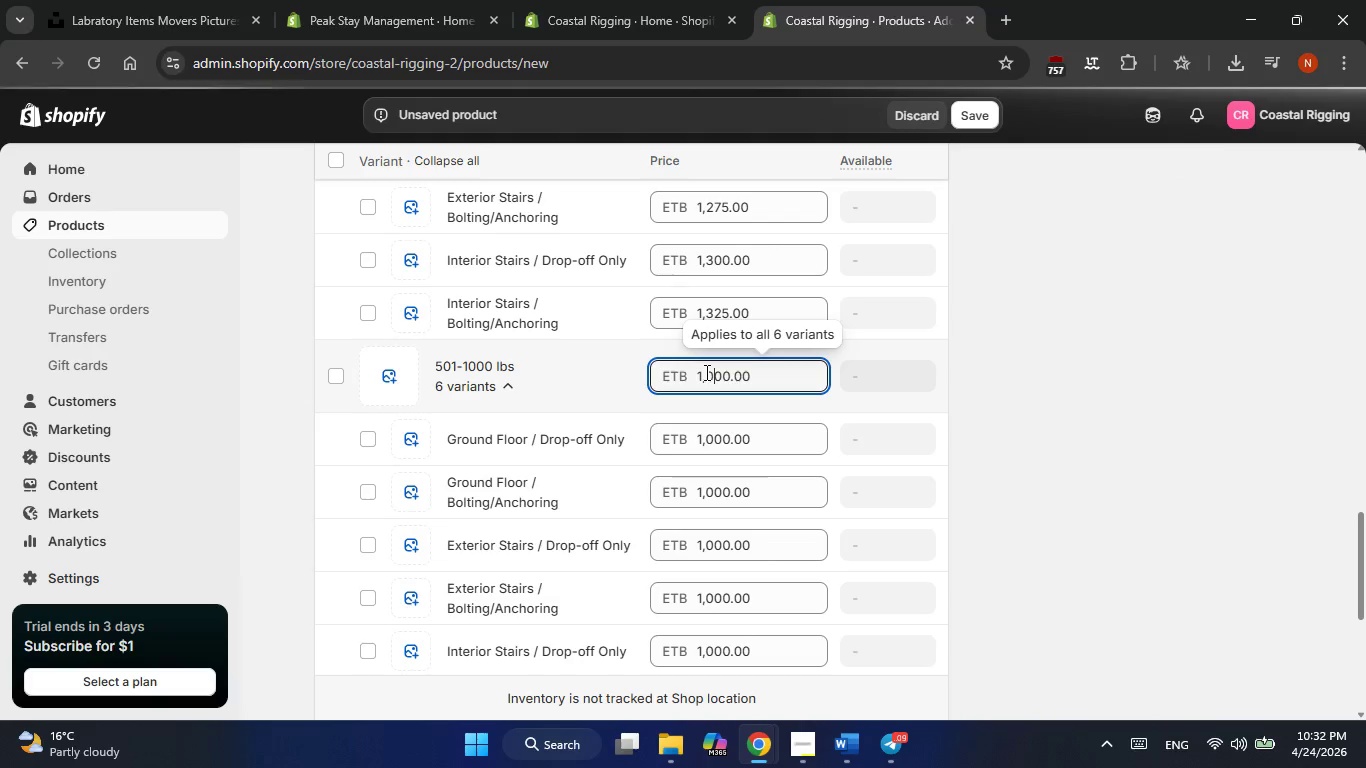 
key(Backspace)
 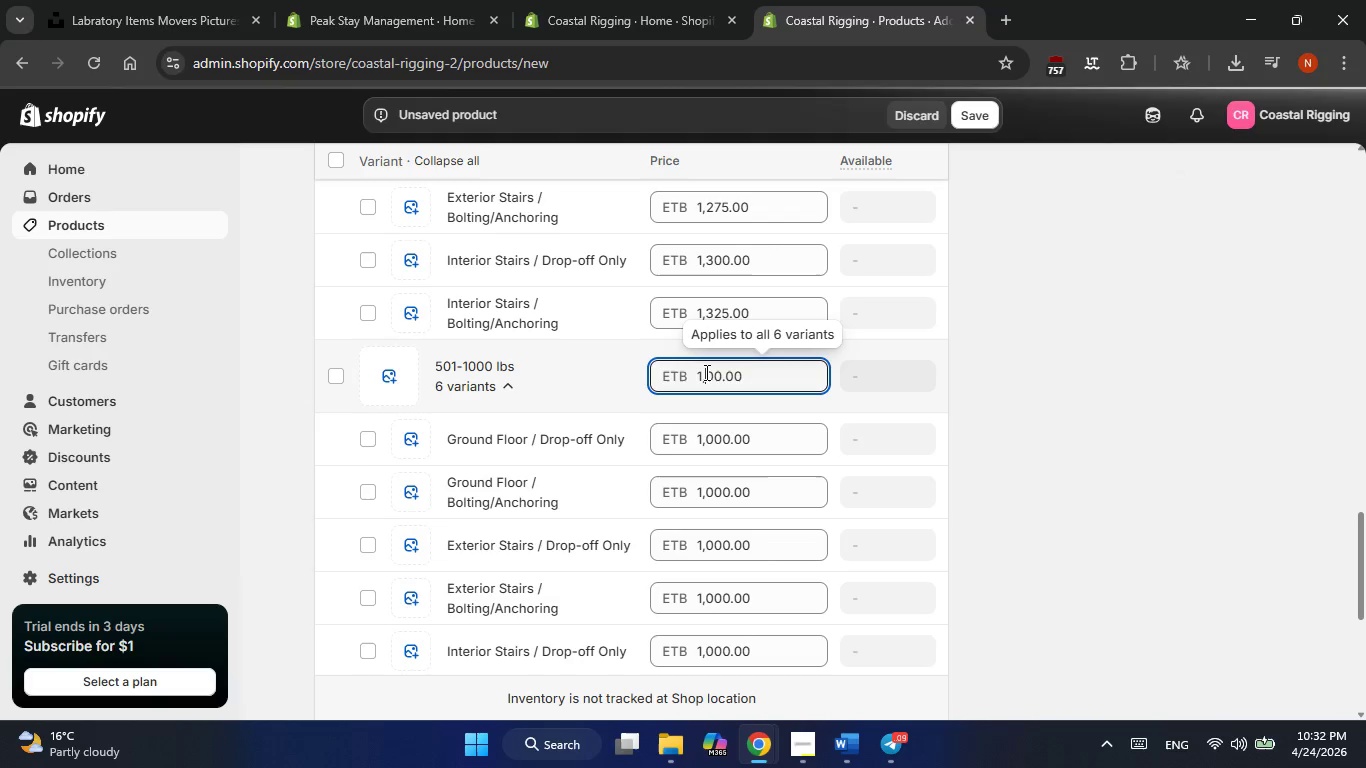 
key(Backspace)
 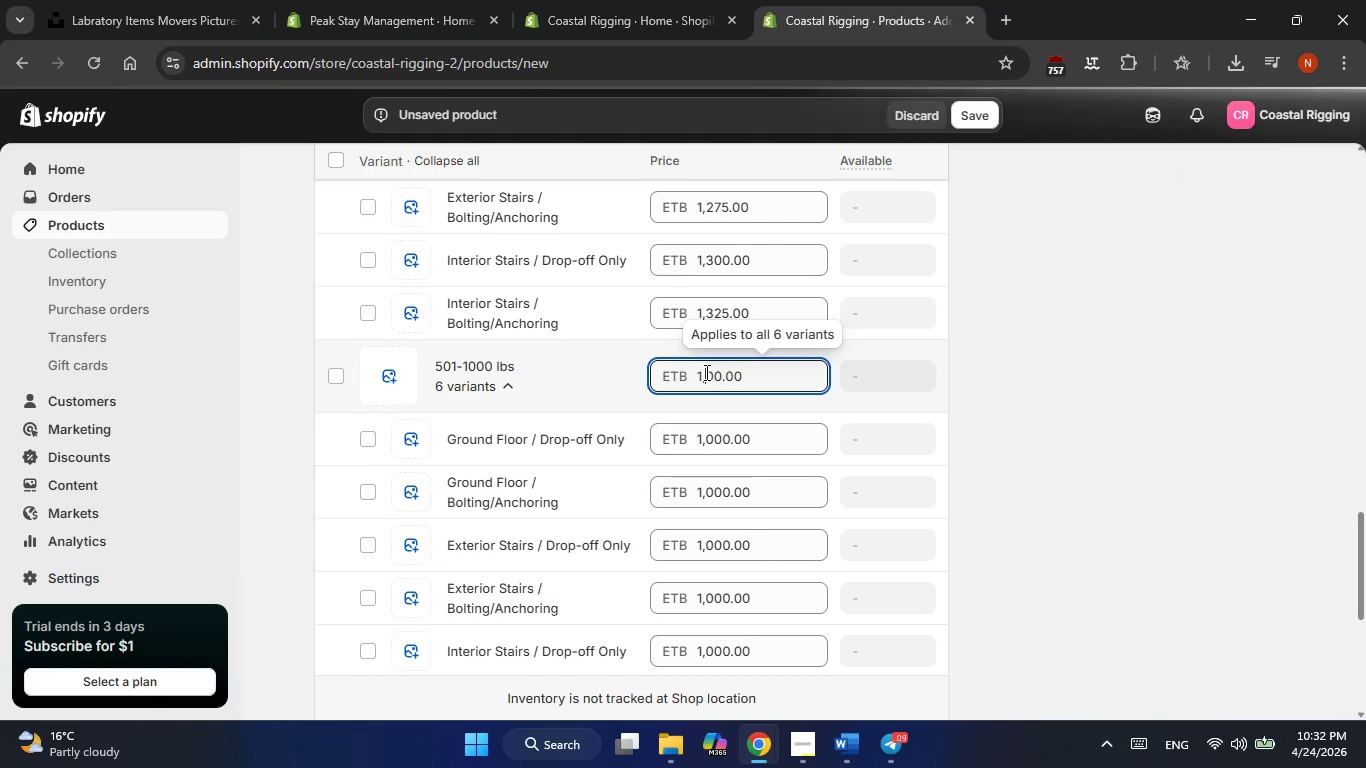 
key(Backspace)
 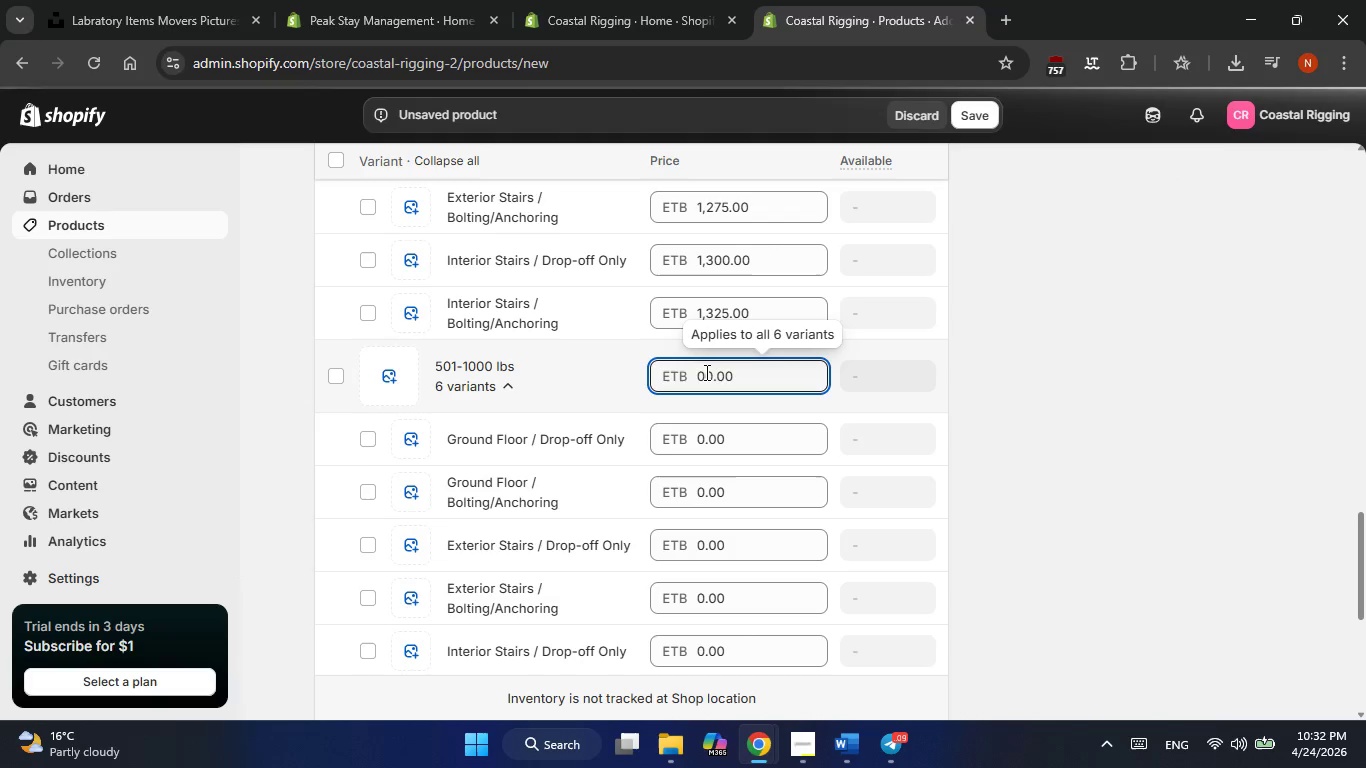 
key(Numpad1)
 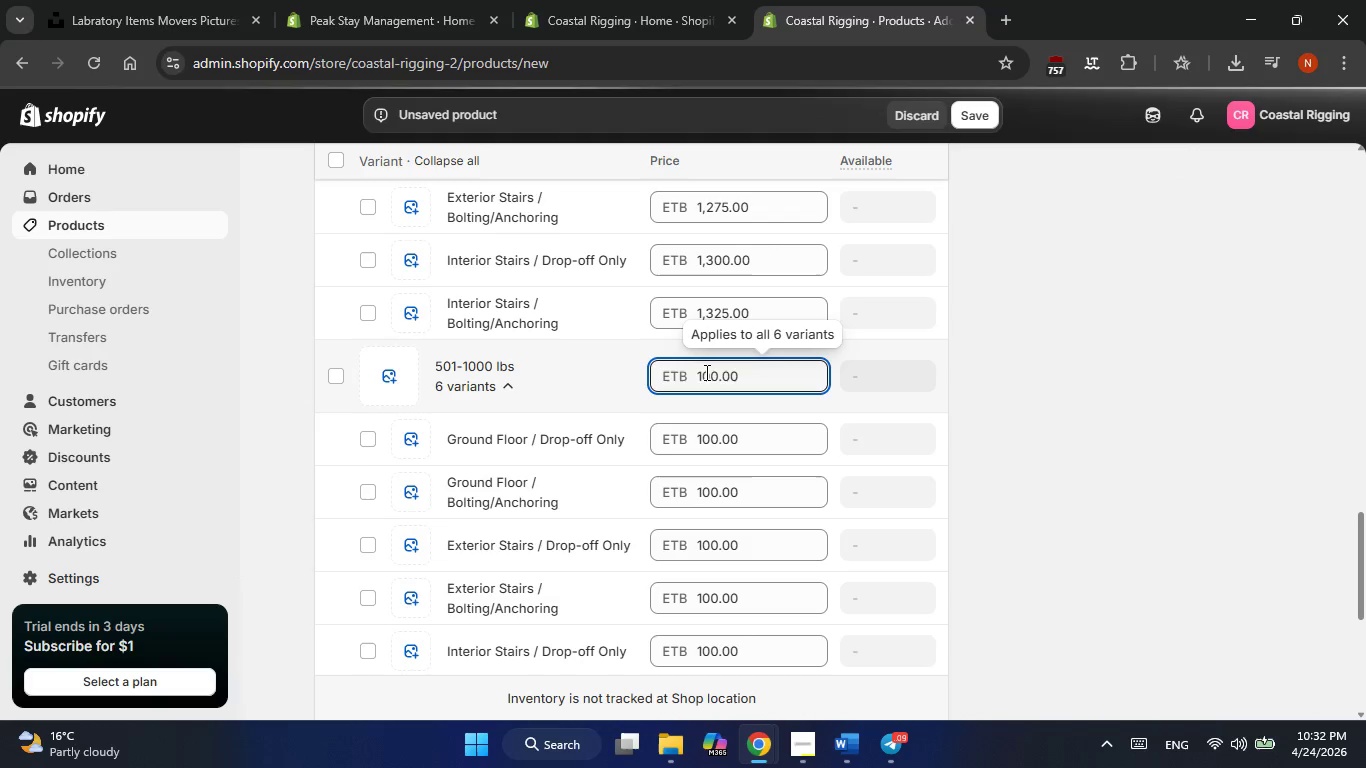 
key(Numpad2)
 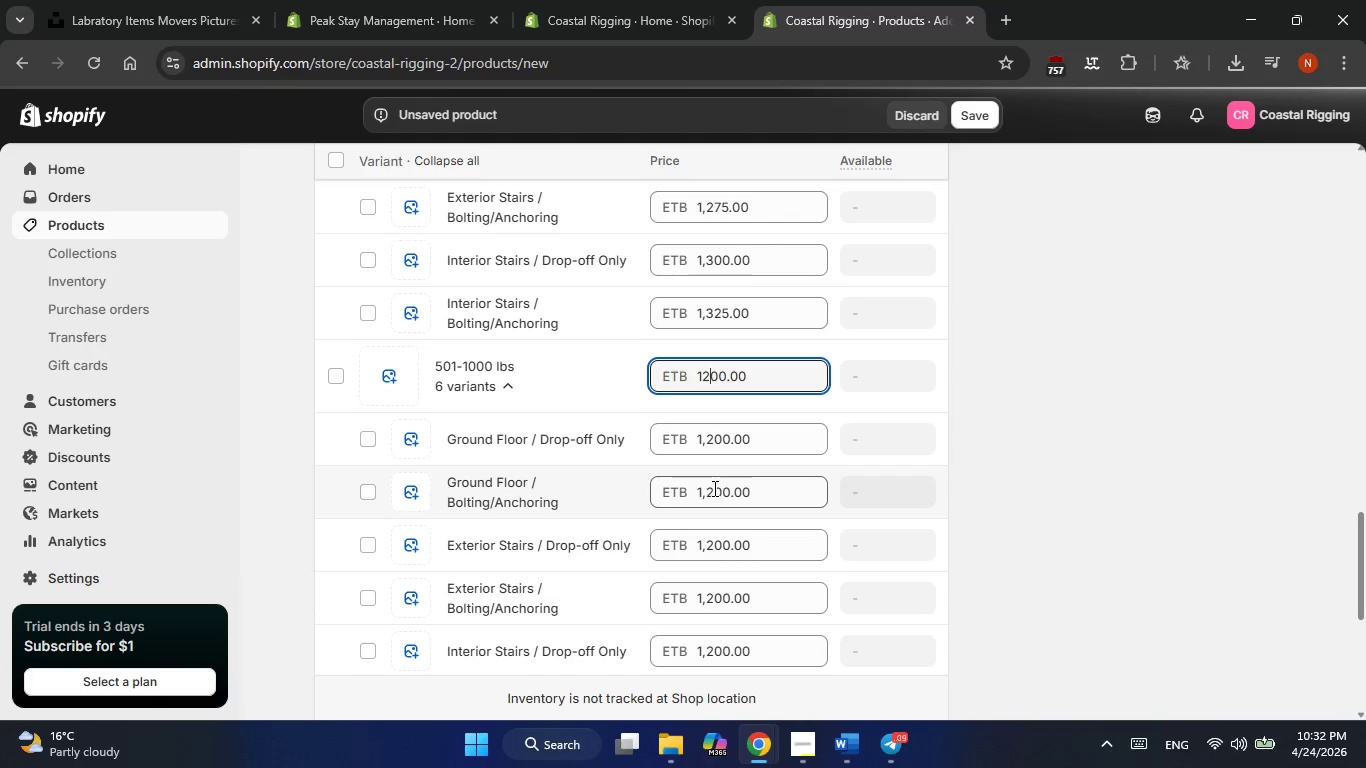 
wait(7.17)
 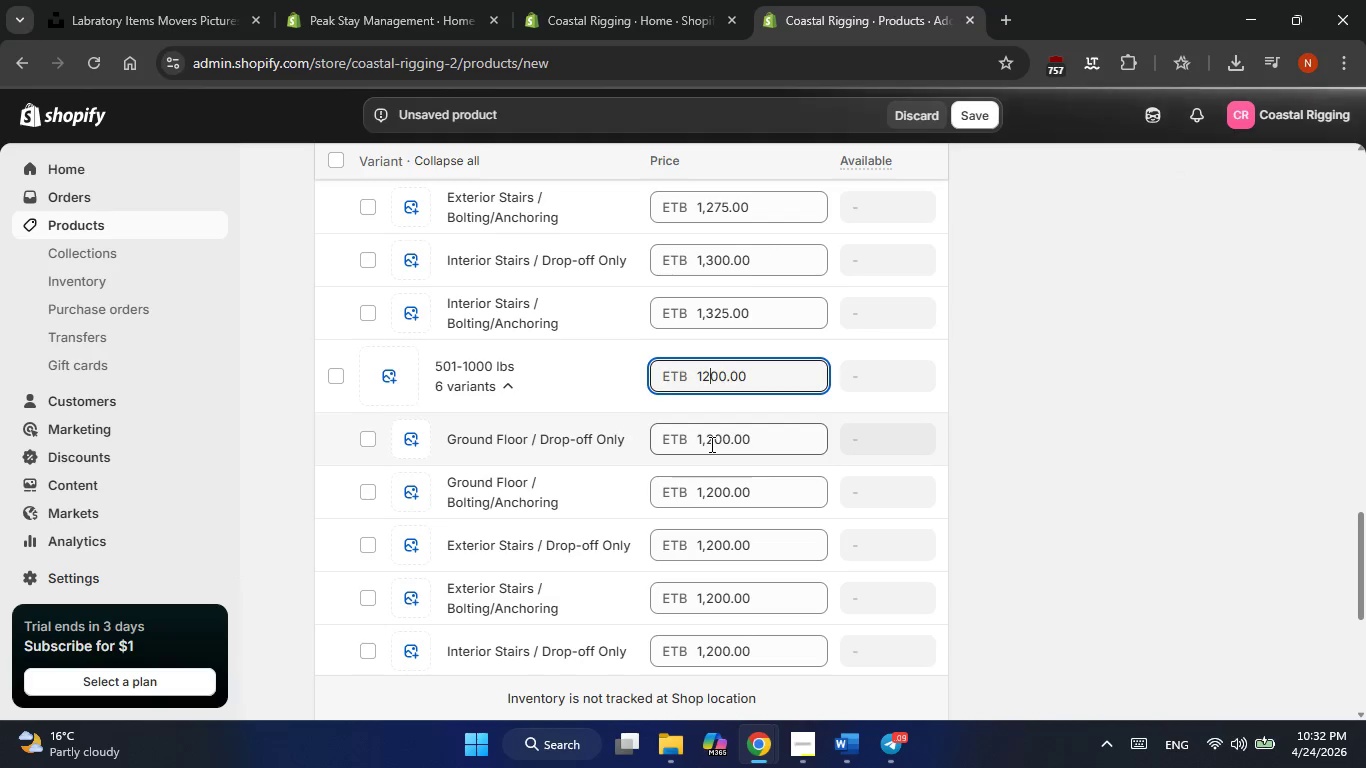 
left_click([713, 488])
 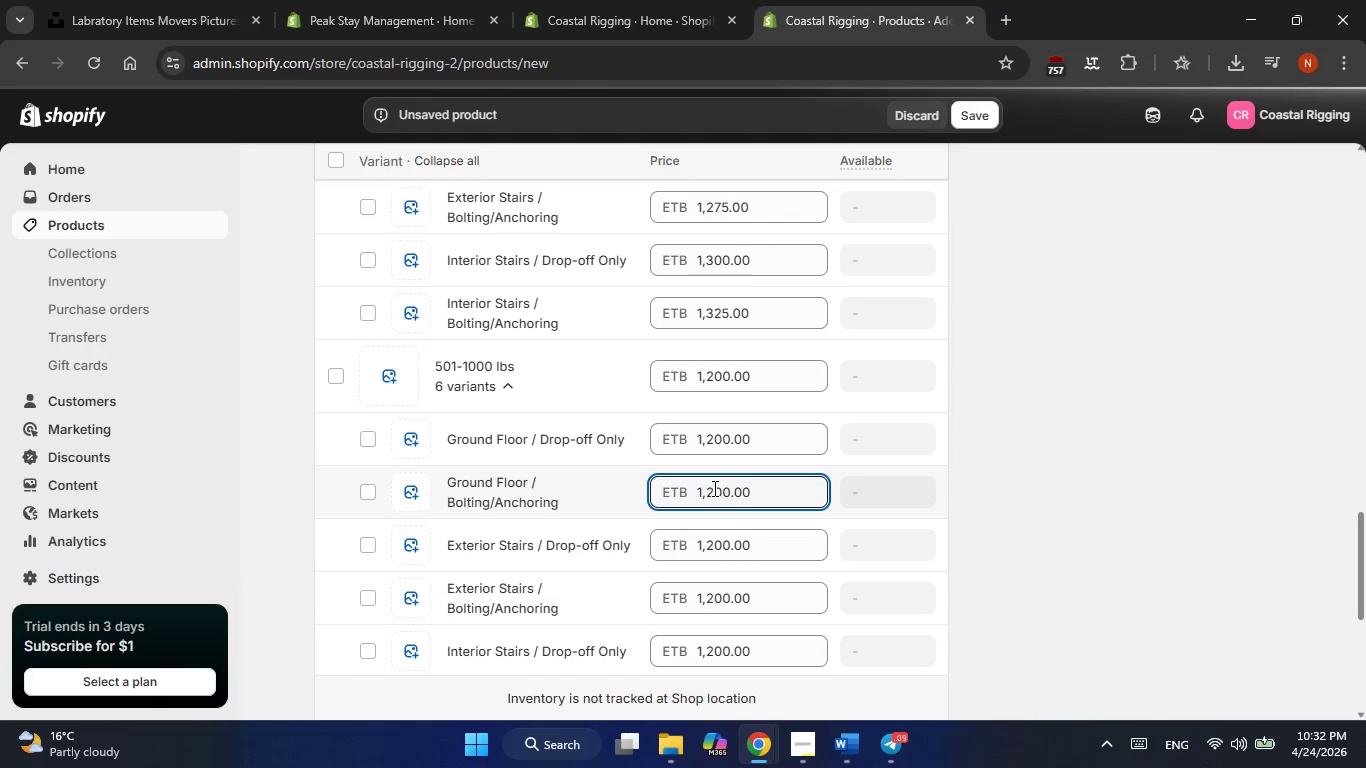 
key(Backspace)
 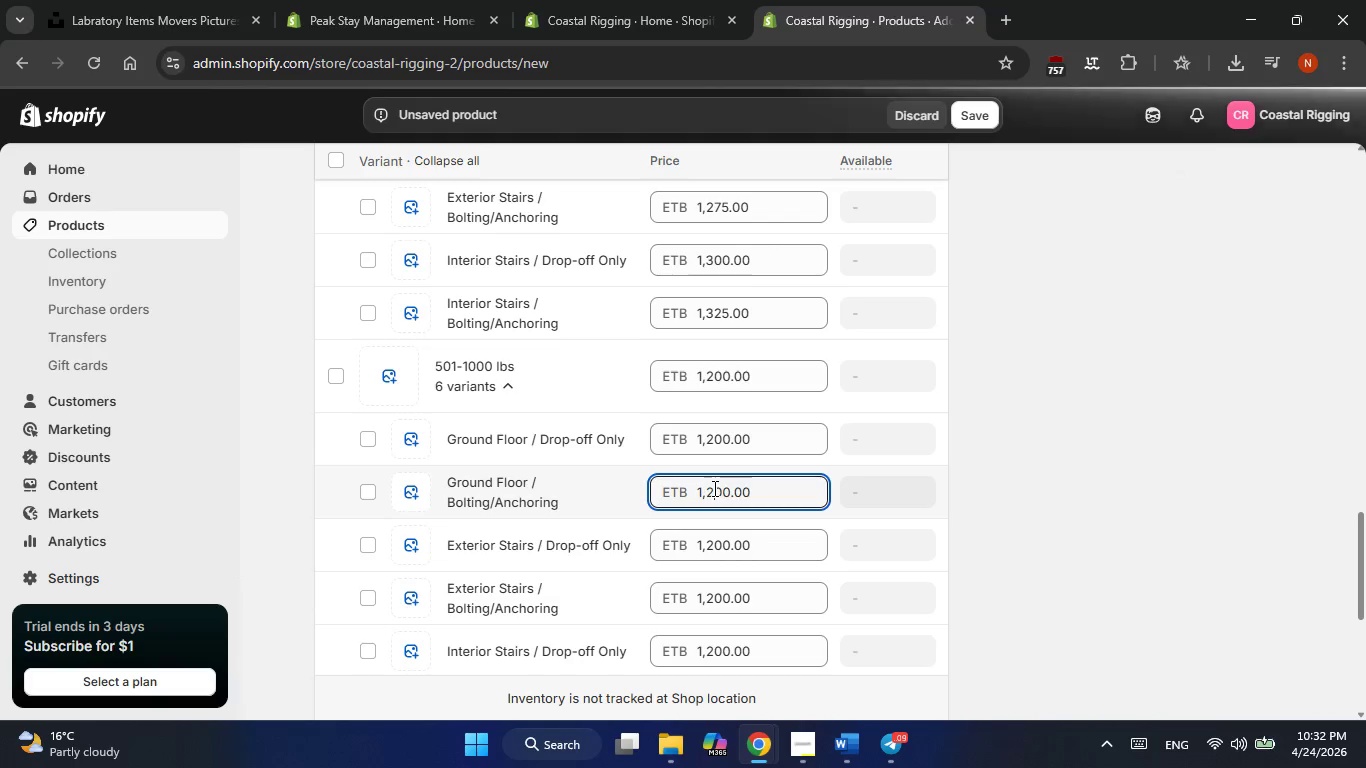 
key(Delete)
 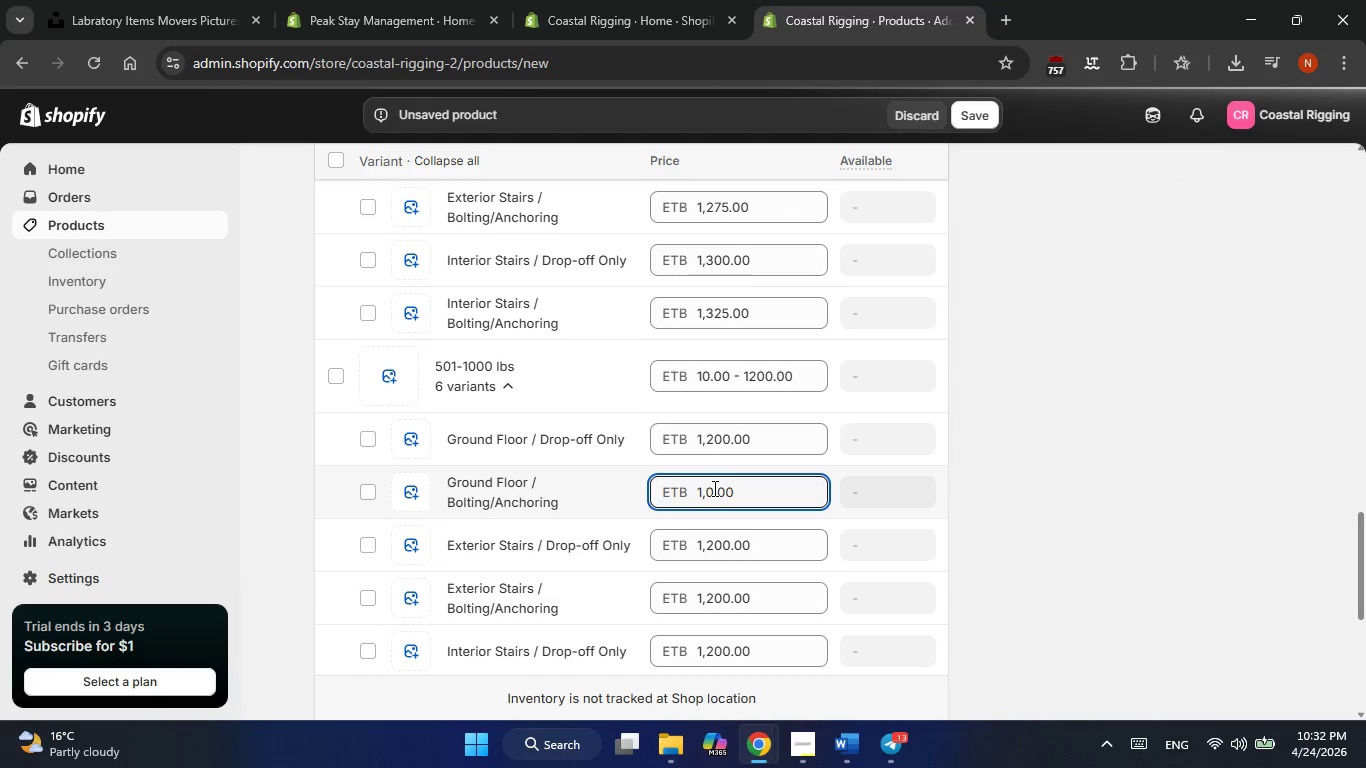 
key(Delete)
 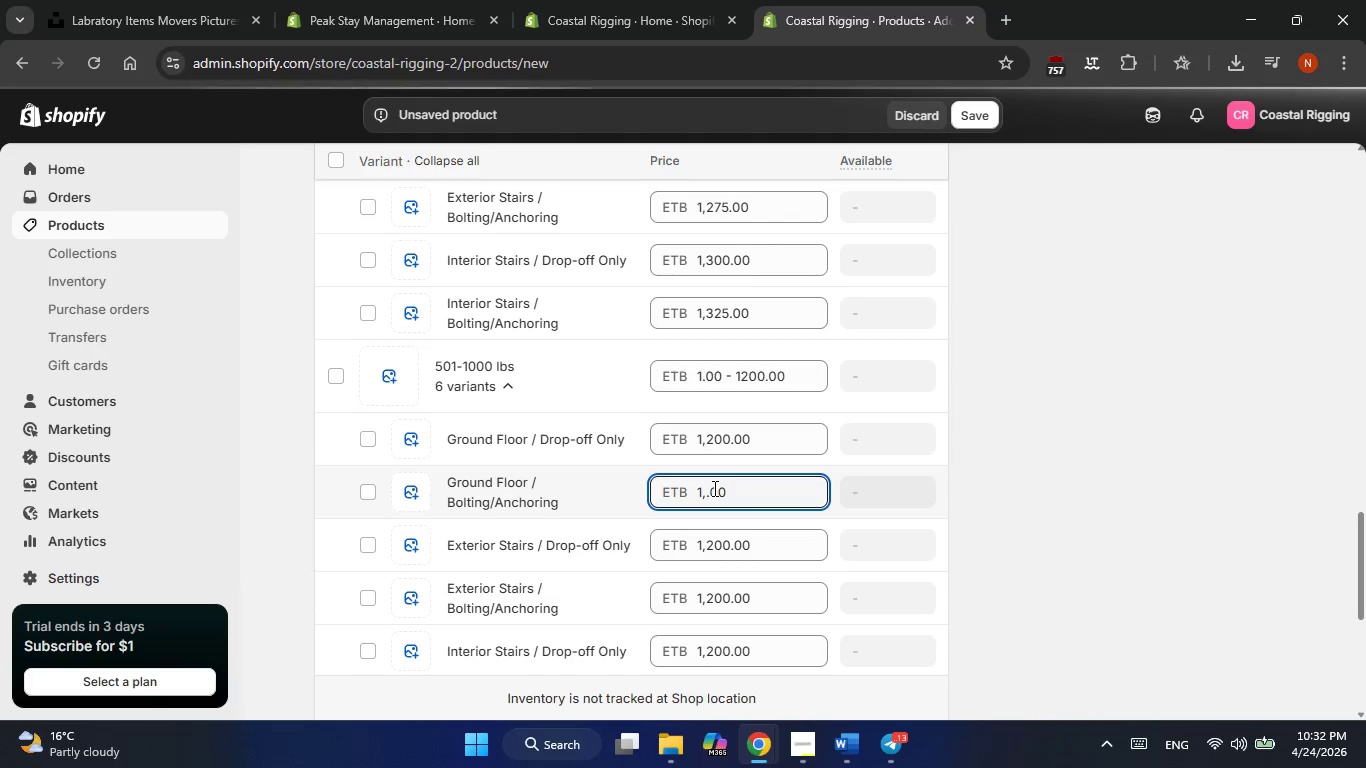 
key(Numpad3)
 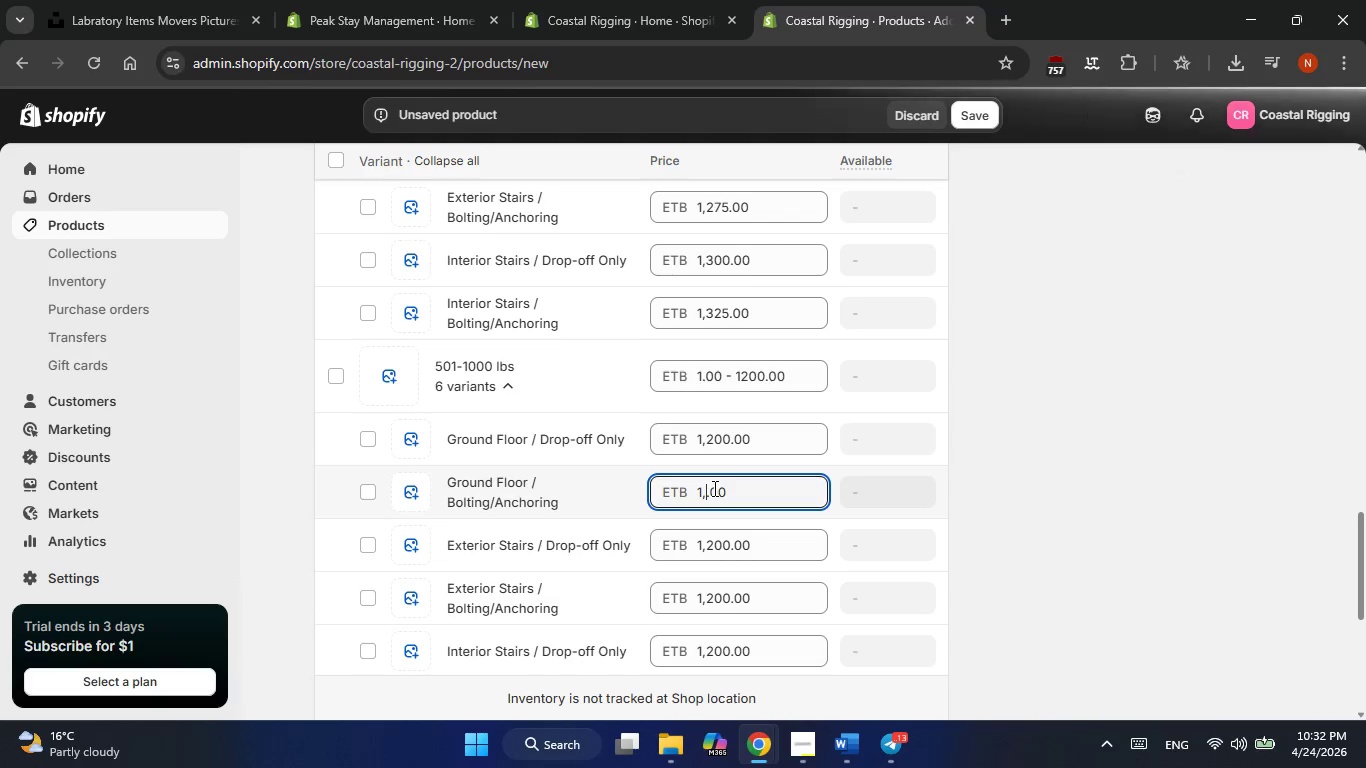 
key(Numpad2)
 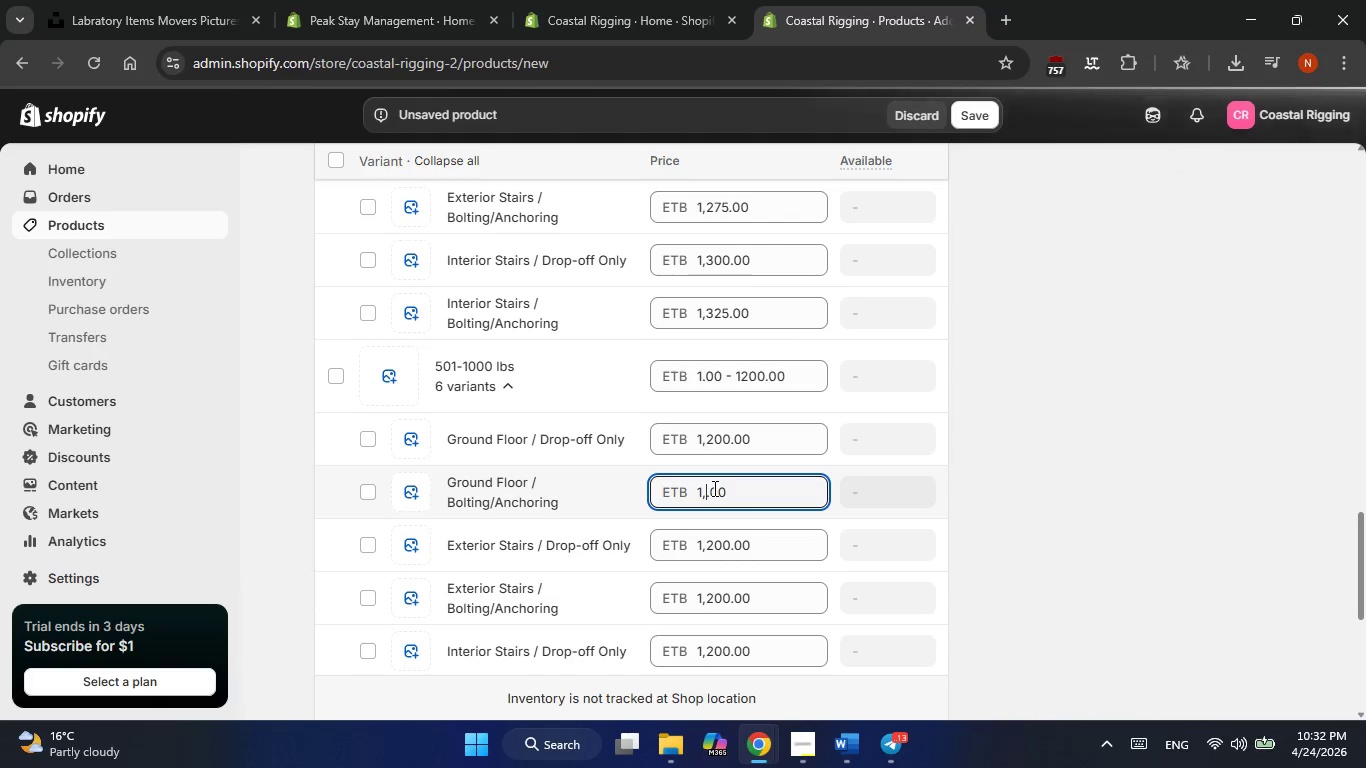 
key(Numpad5)
 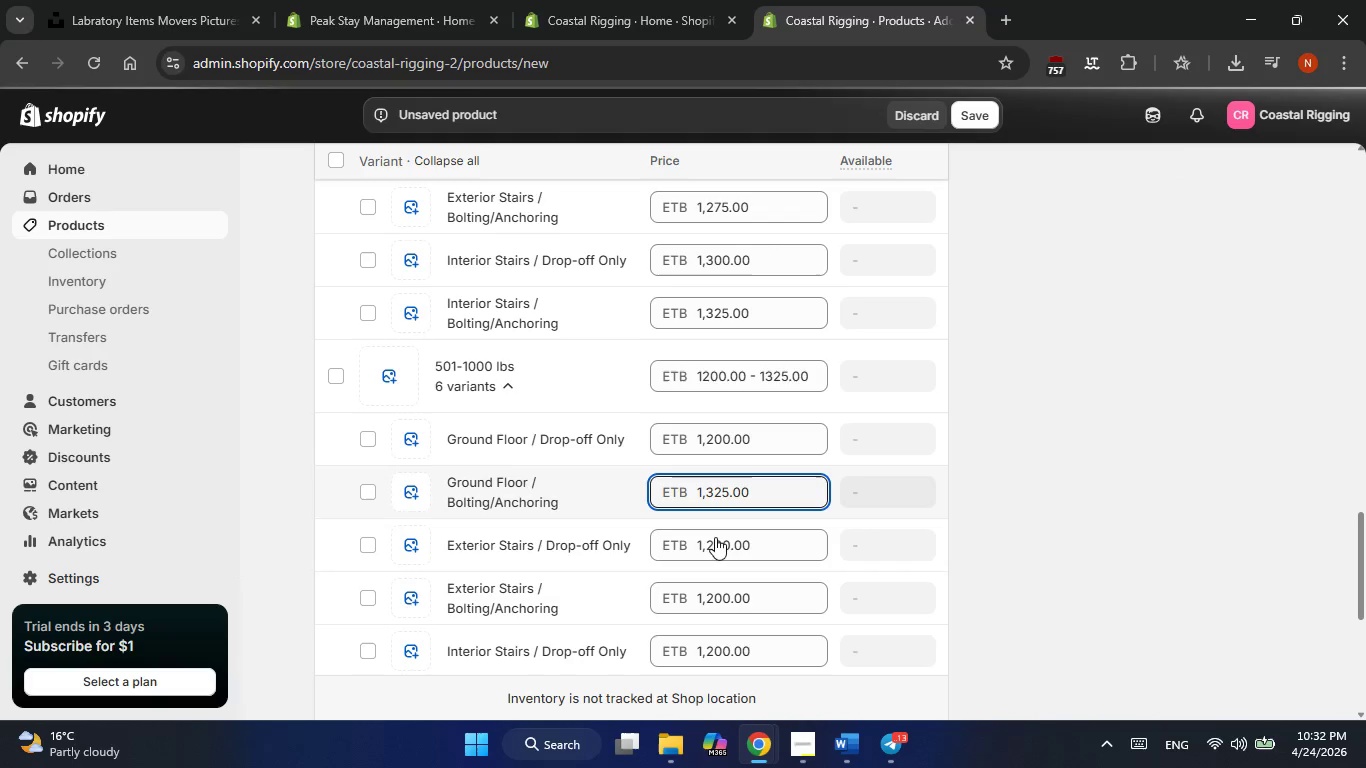 
left_click([715, 542])
 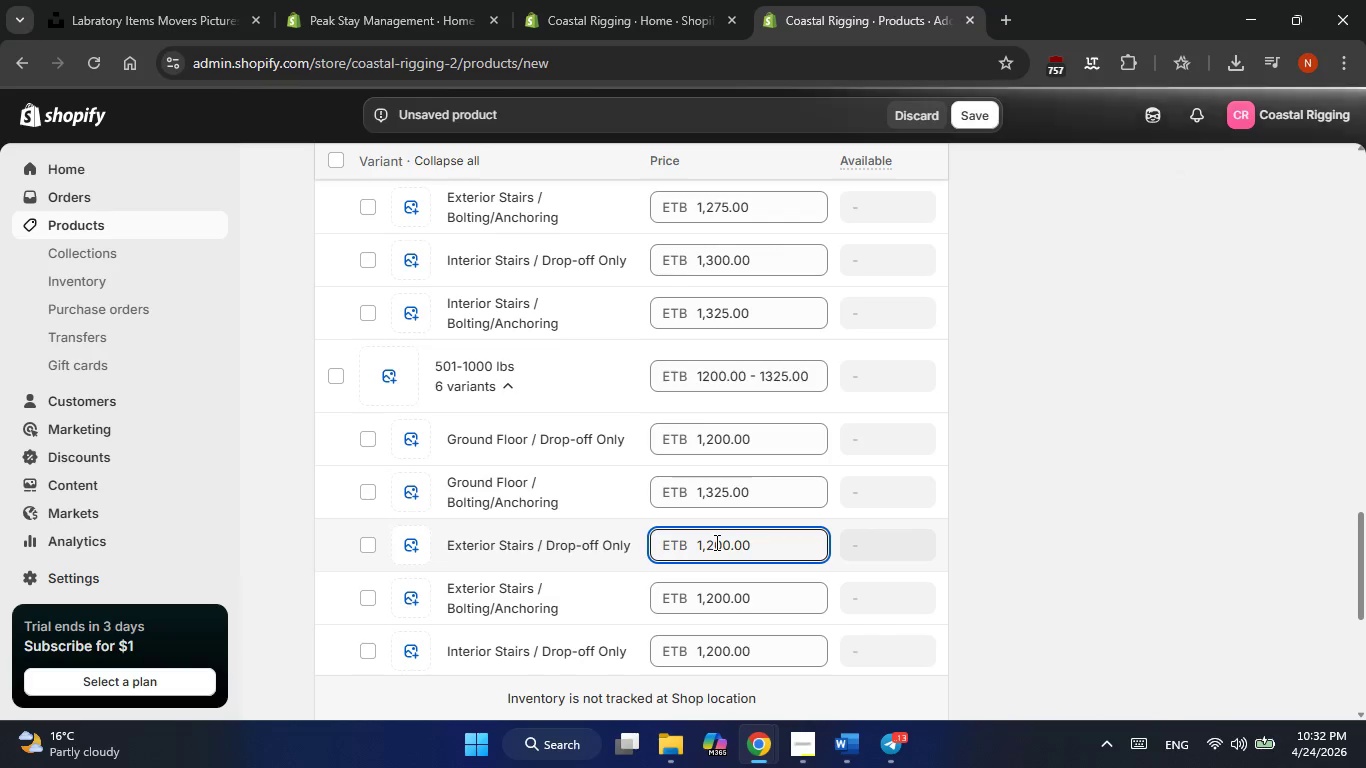 
key(PlayPause)
 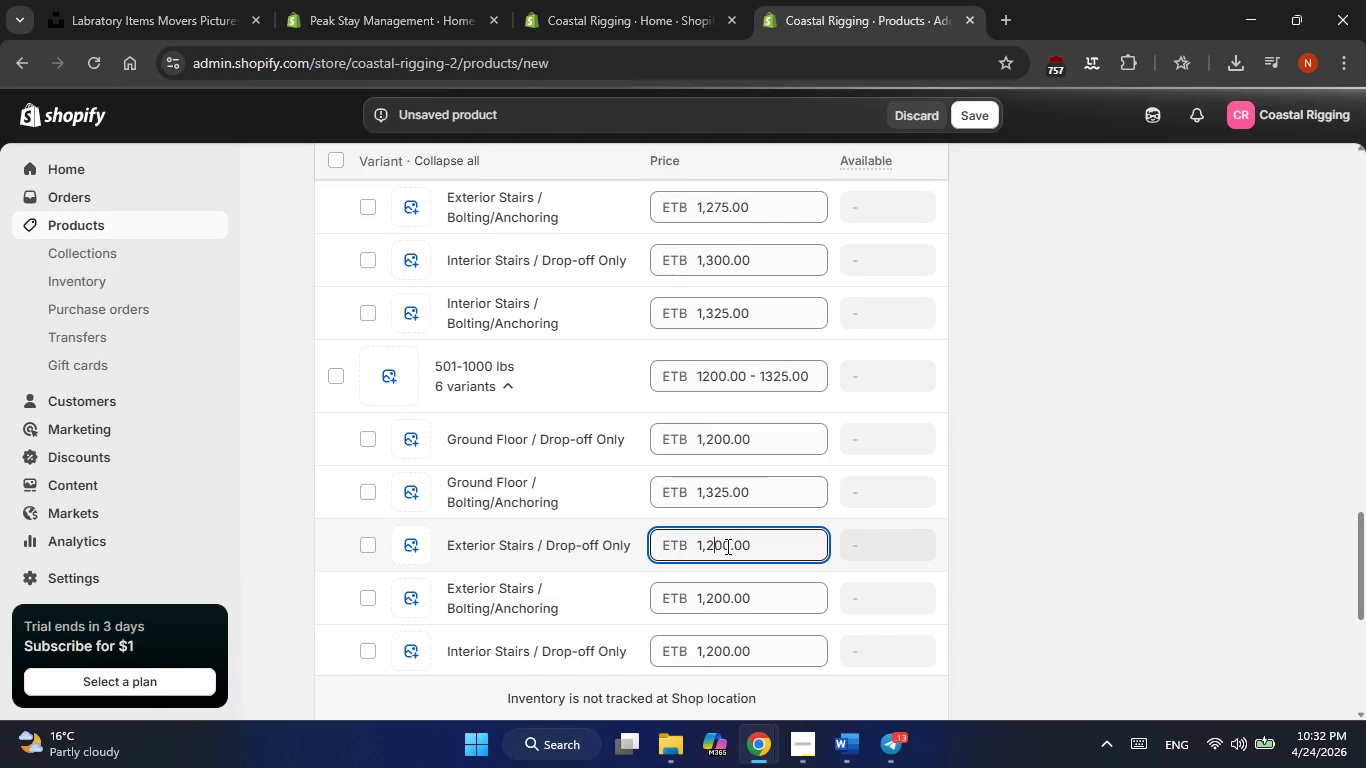 
left_click([729, 546])
 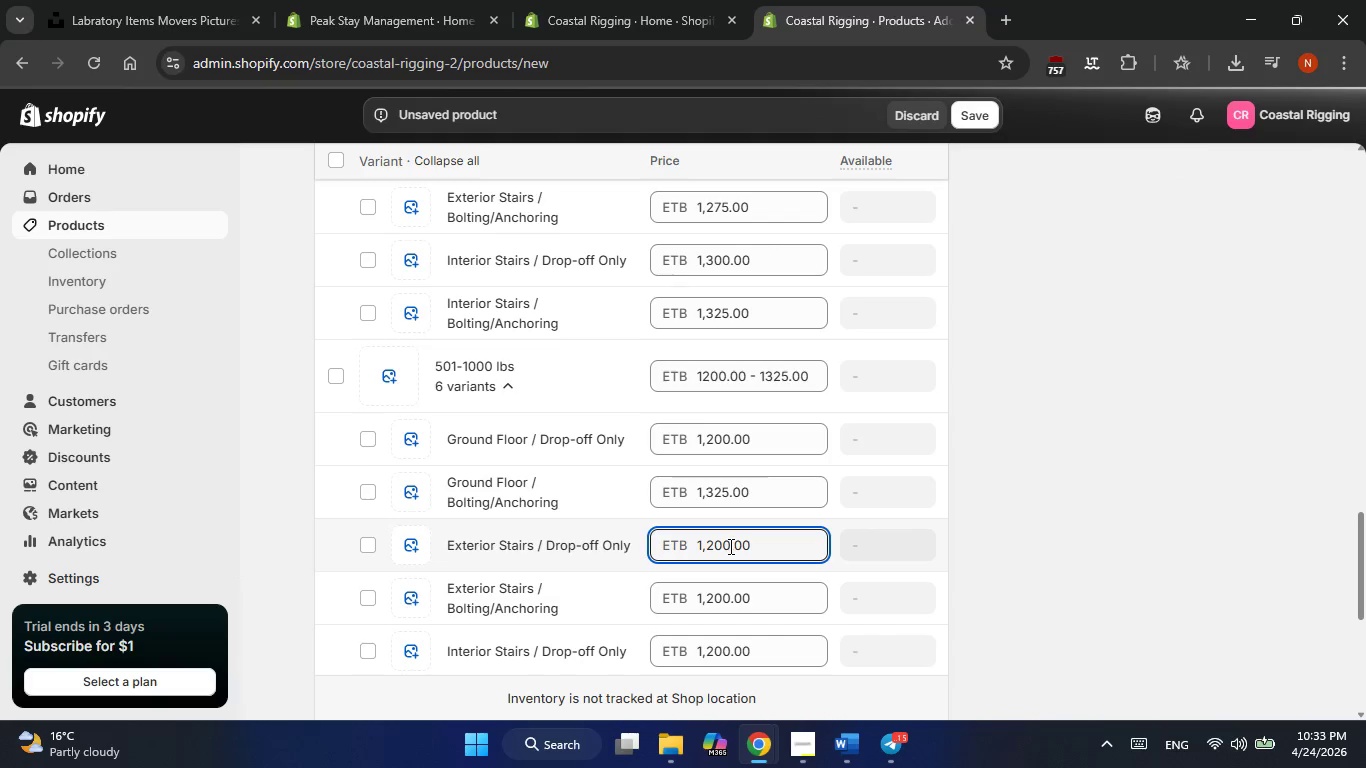 
wait(29.03)
 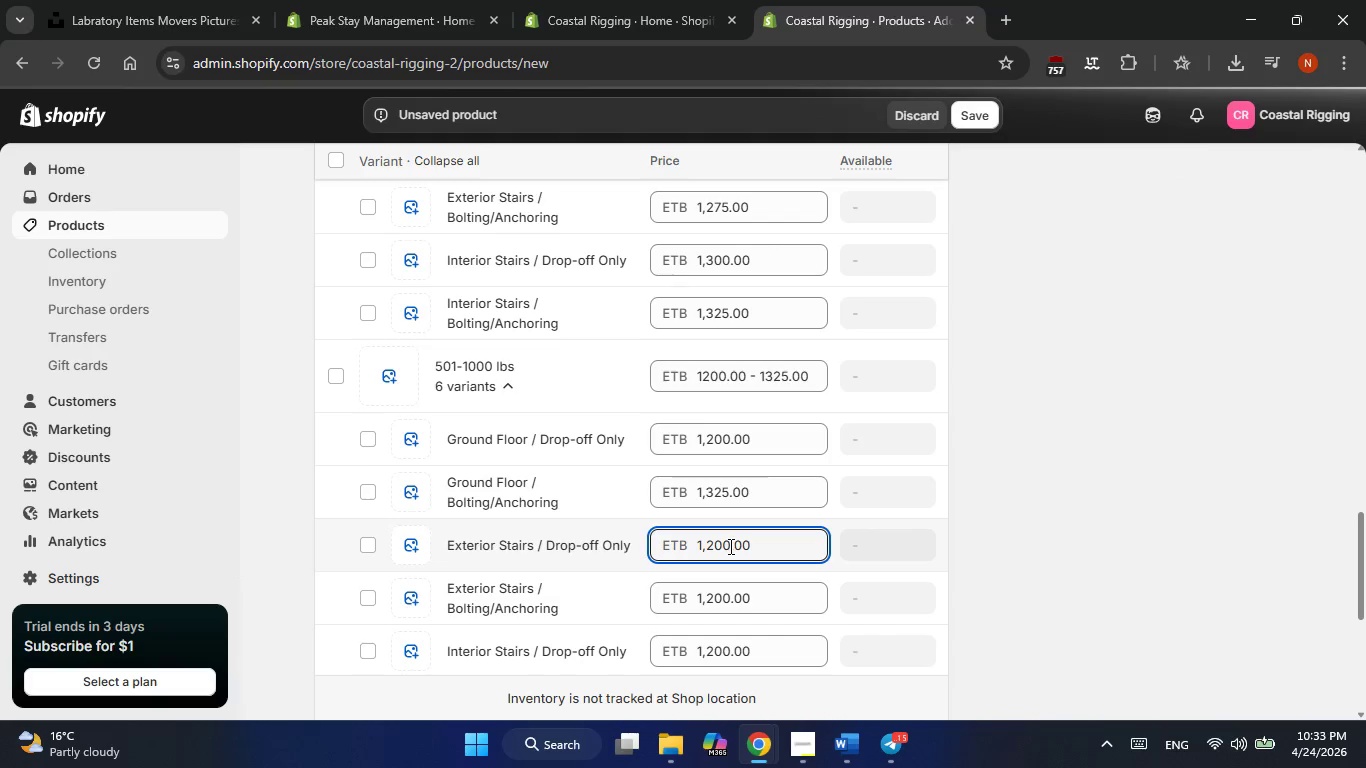 
key(Backspace)
 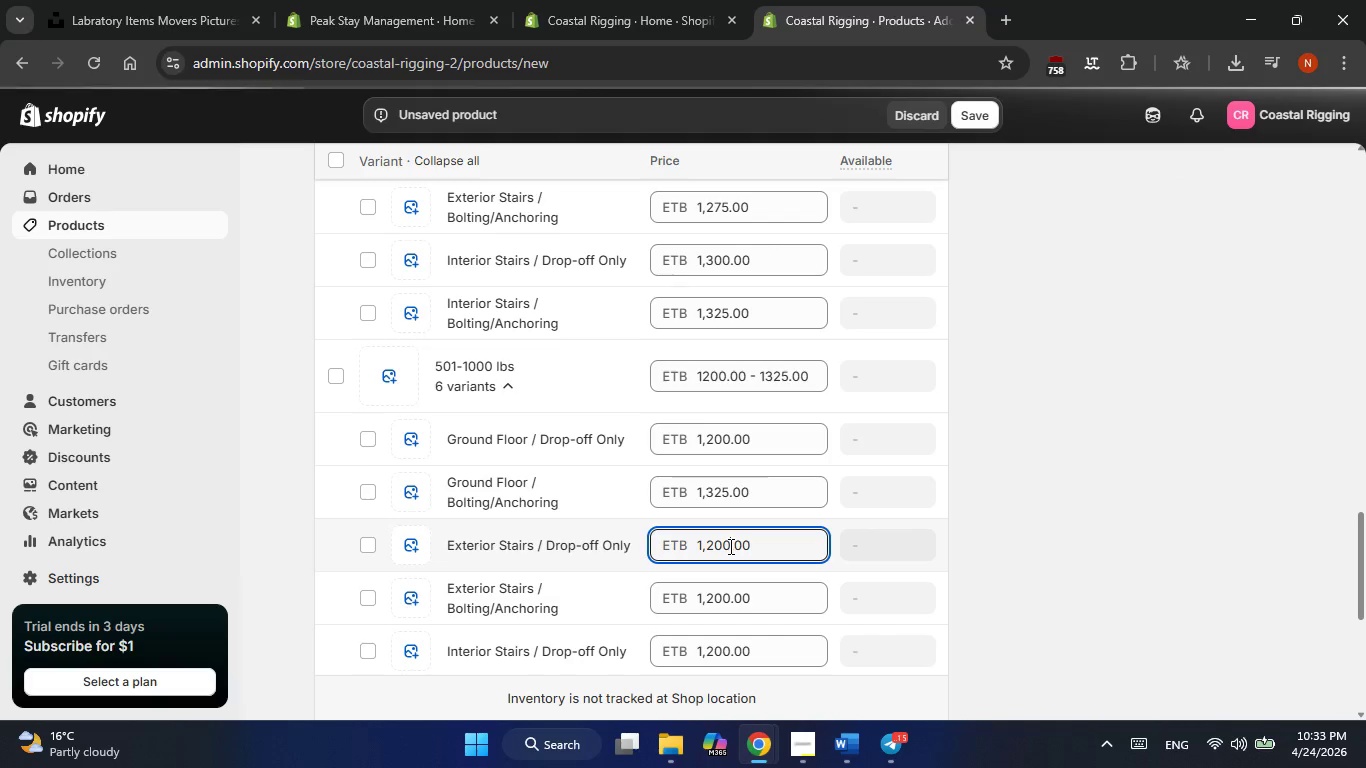 
key(Backspace)
 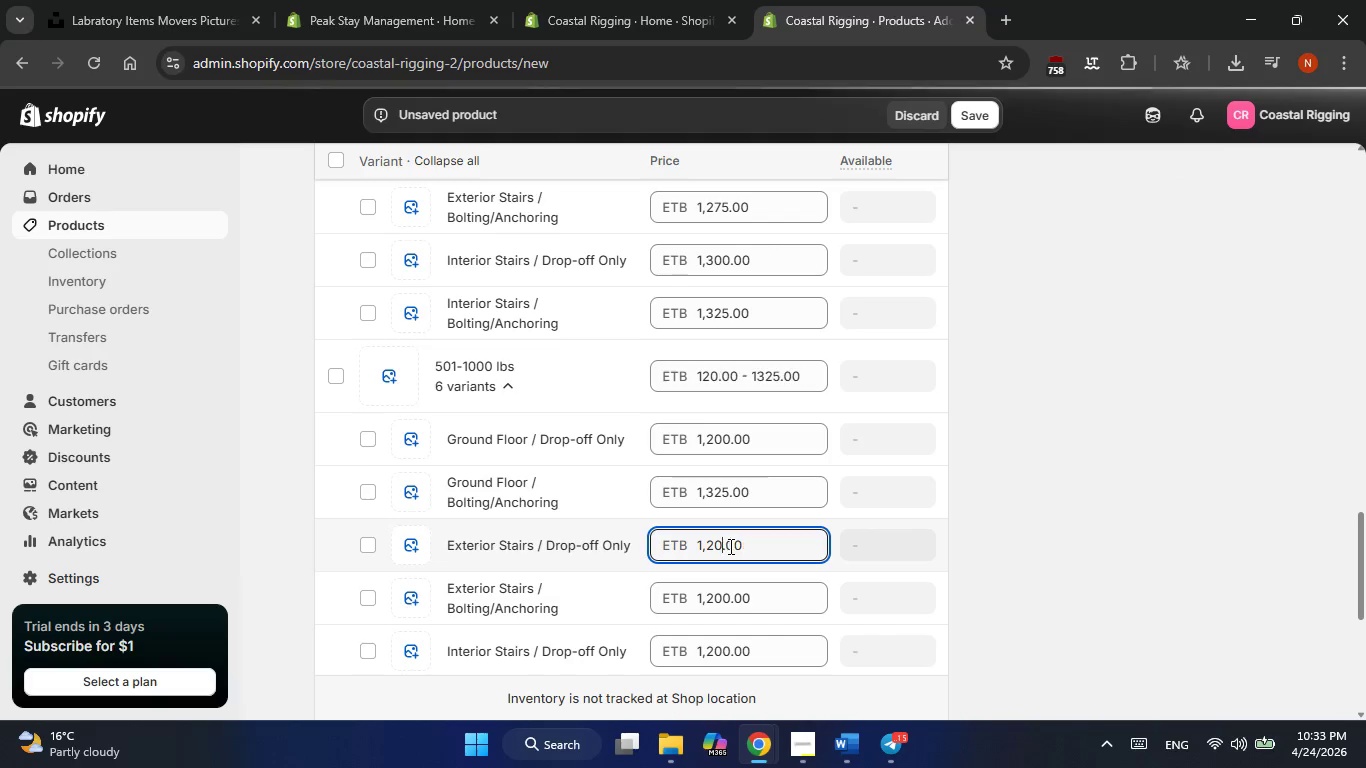 
key(Backspace)
 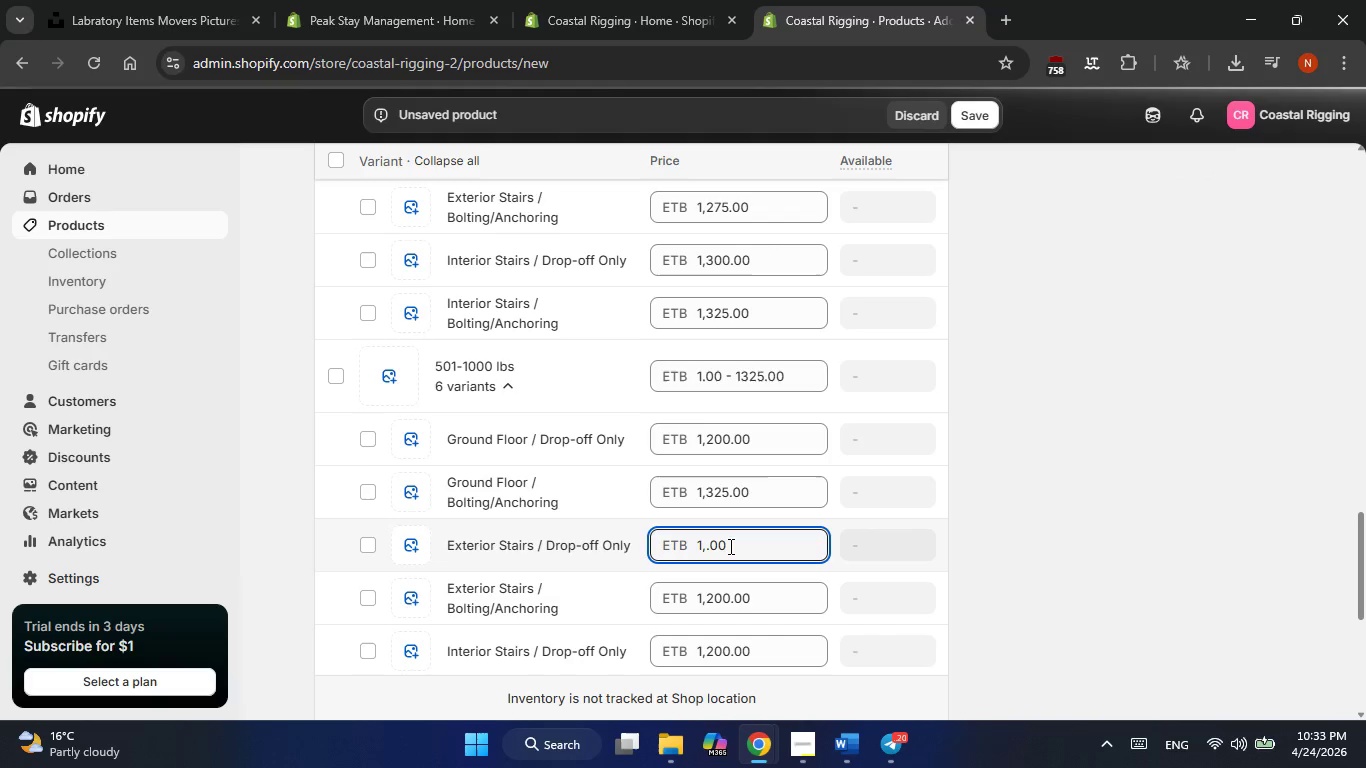 
wait(26.59)
 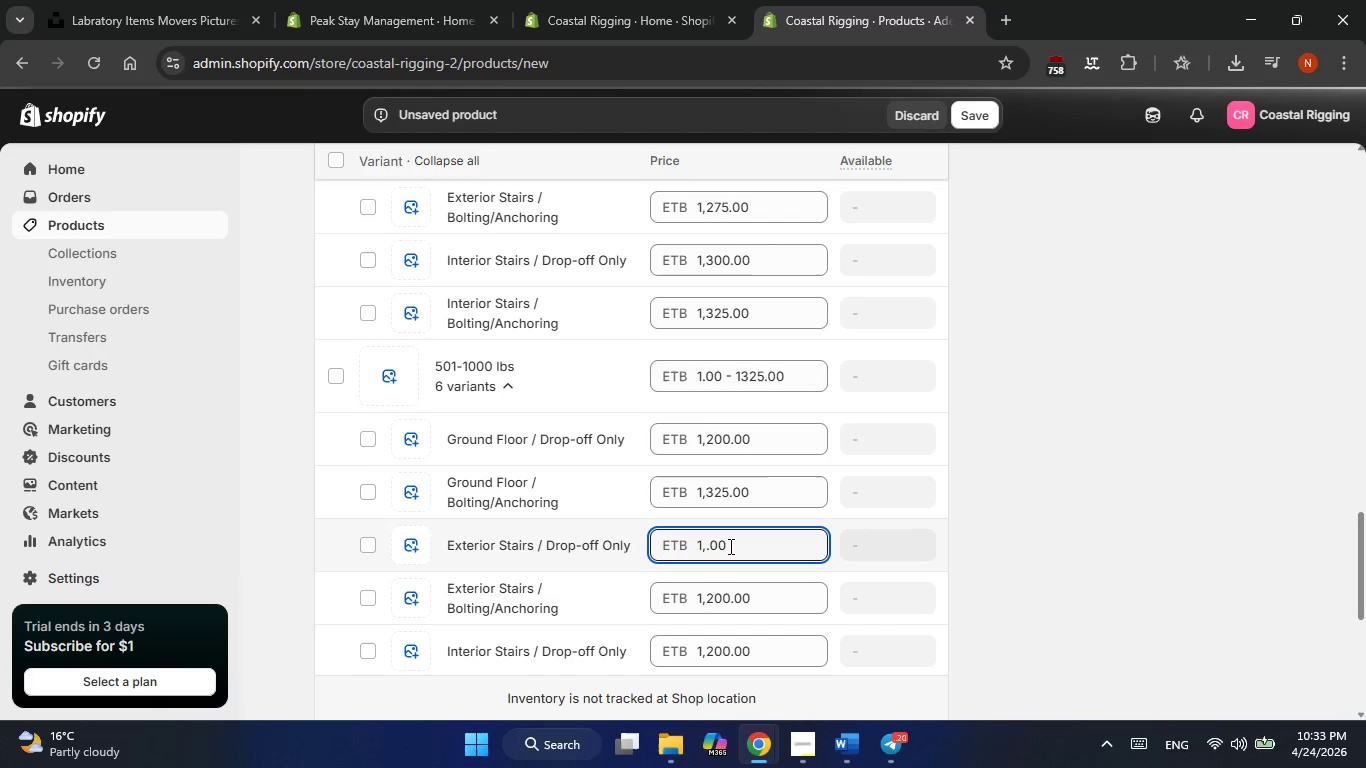 
key(Numpad3)
 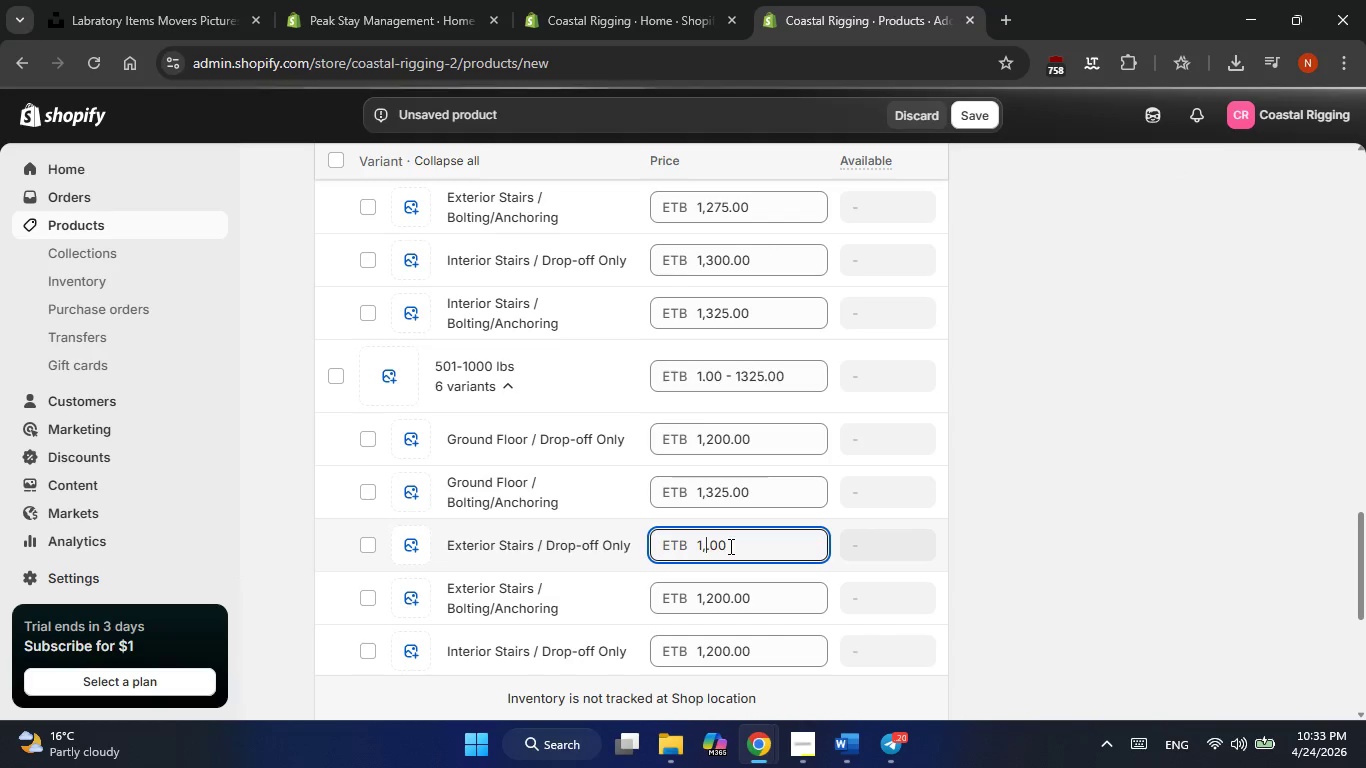 
key(Numpad0)
 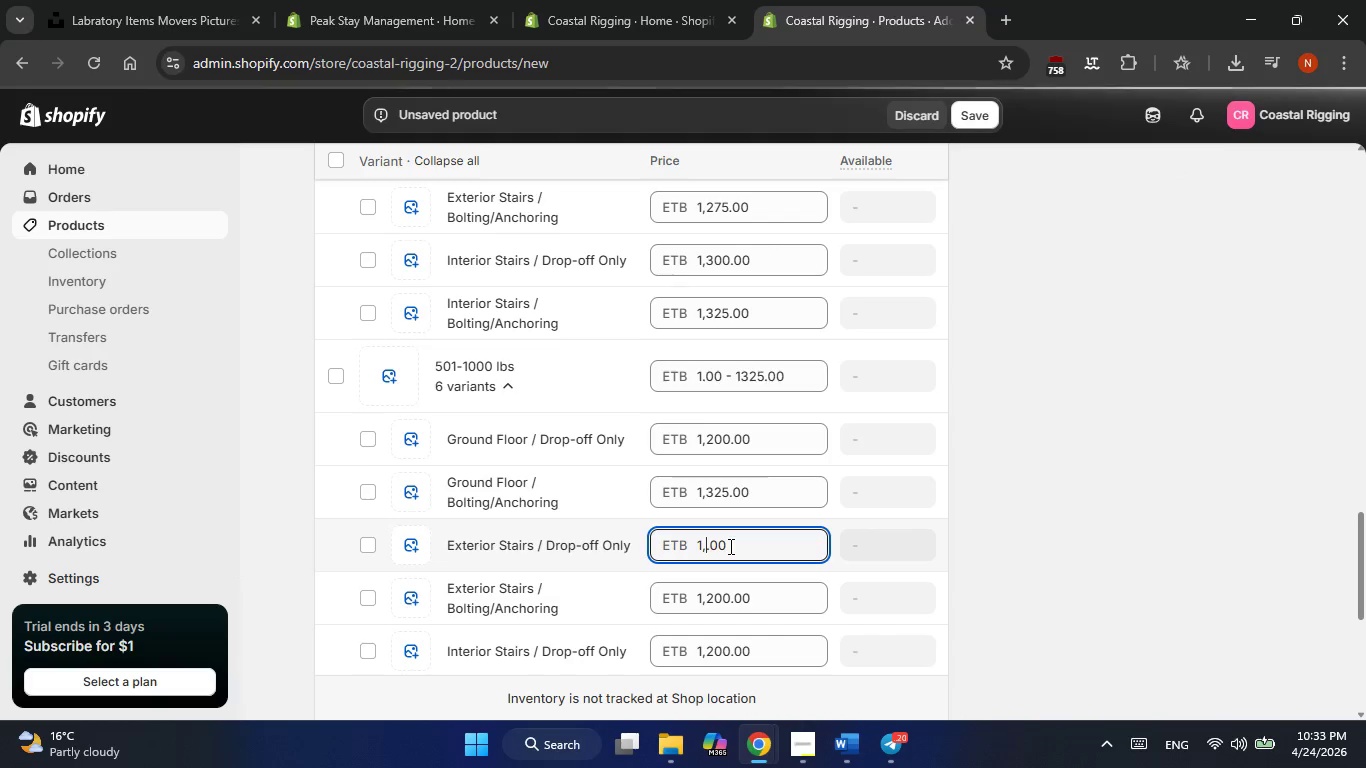 
key(Numpad0)
 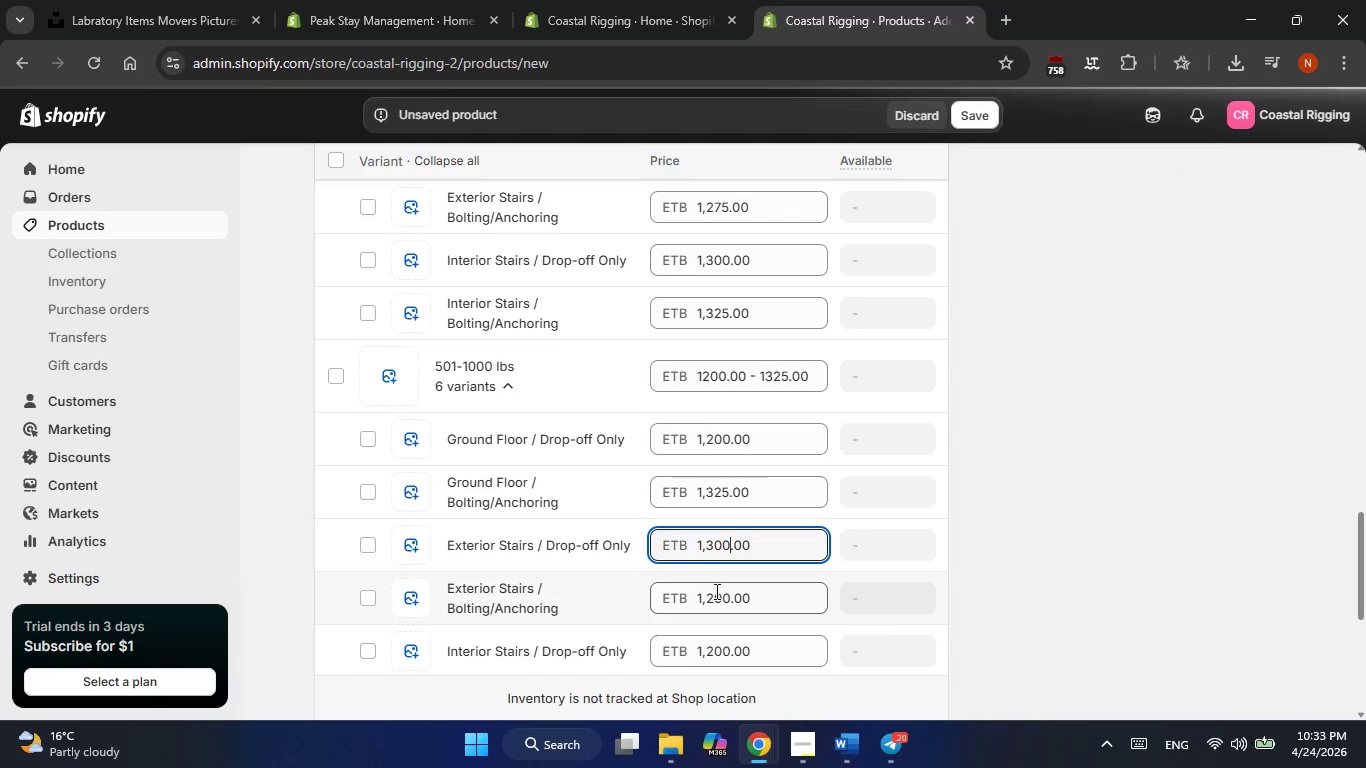 
left_click([722, 593])
 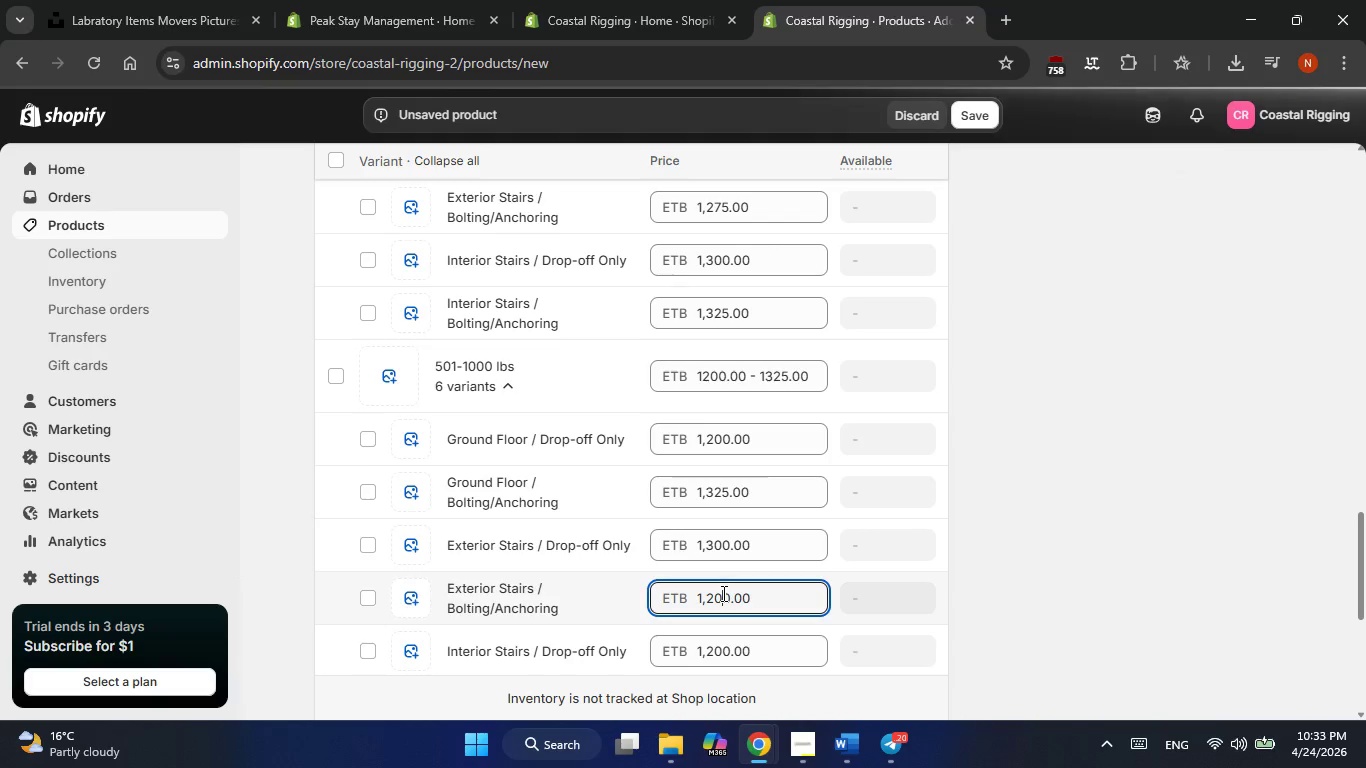 
key(ArrowRight)
 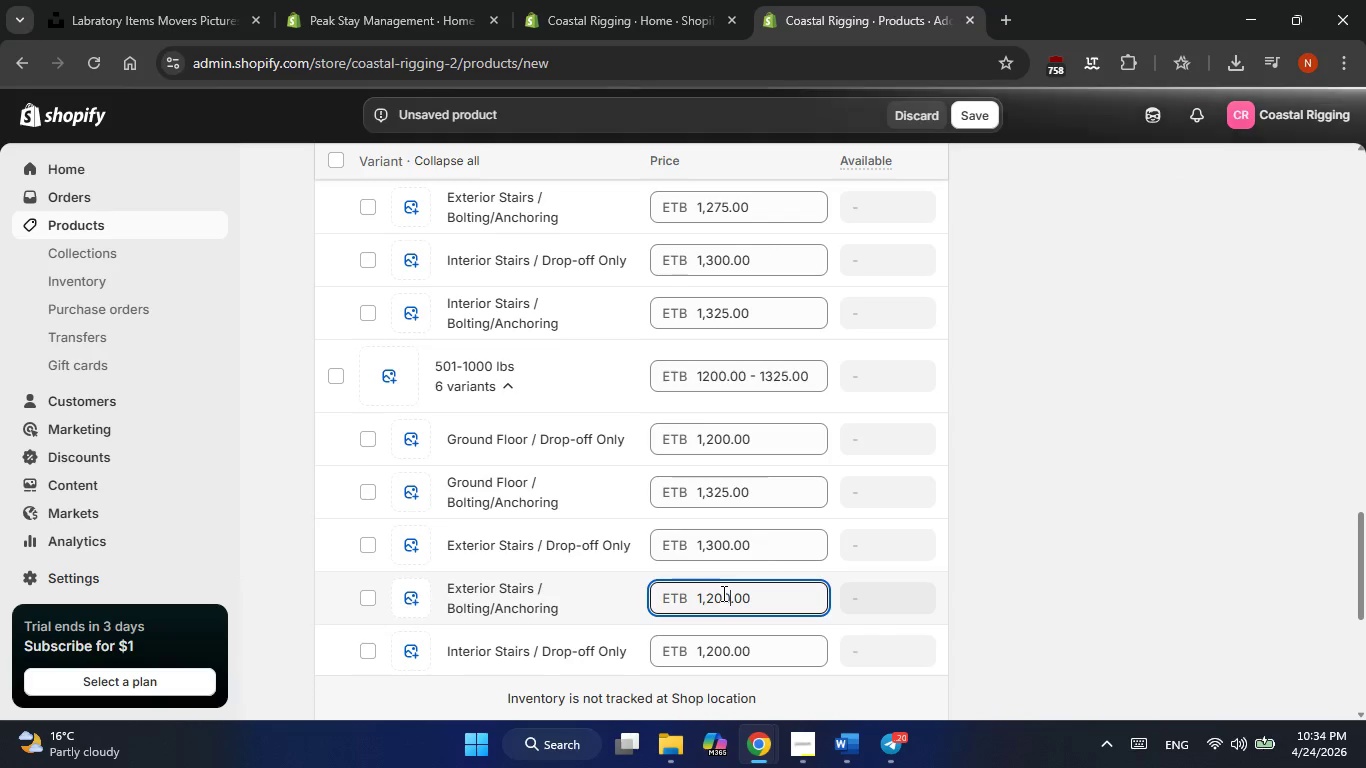 
wait(9.45)
 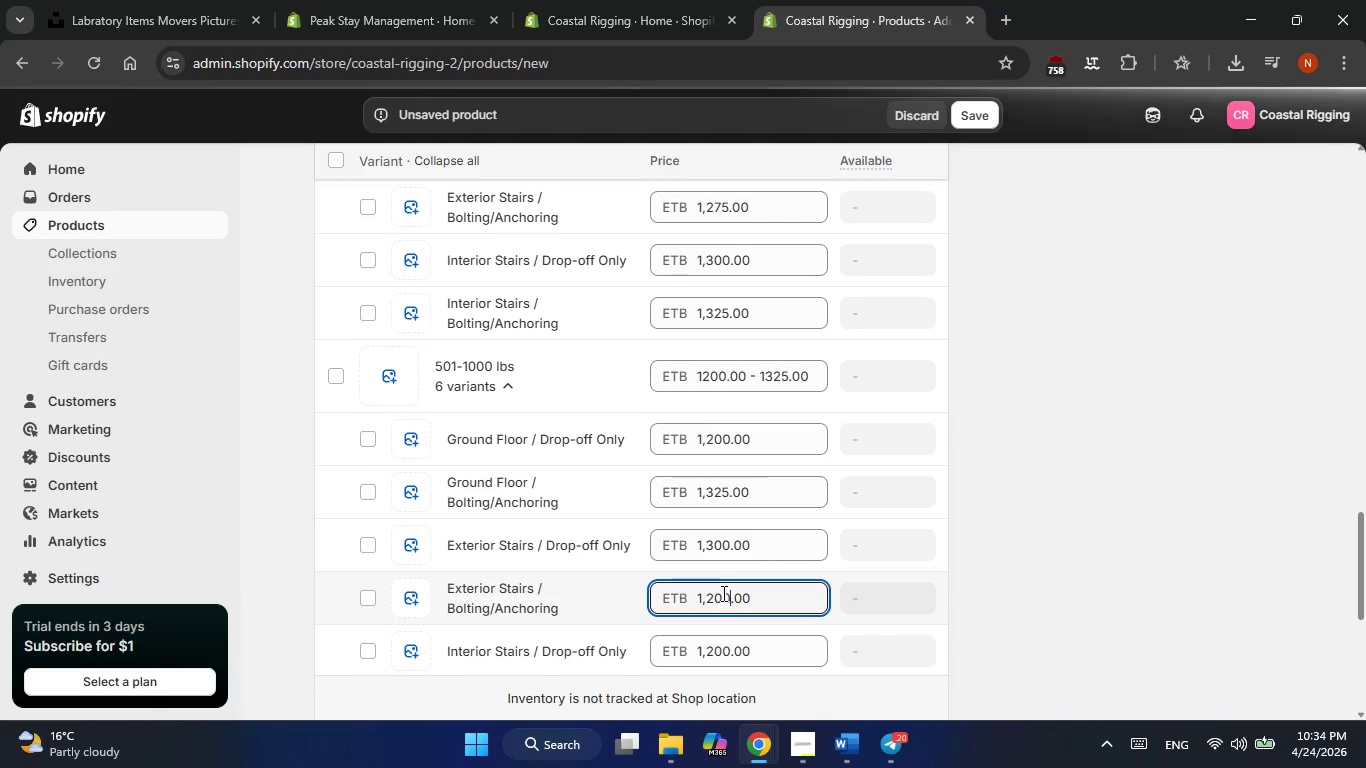 
key(Backspace)
 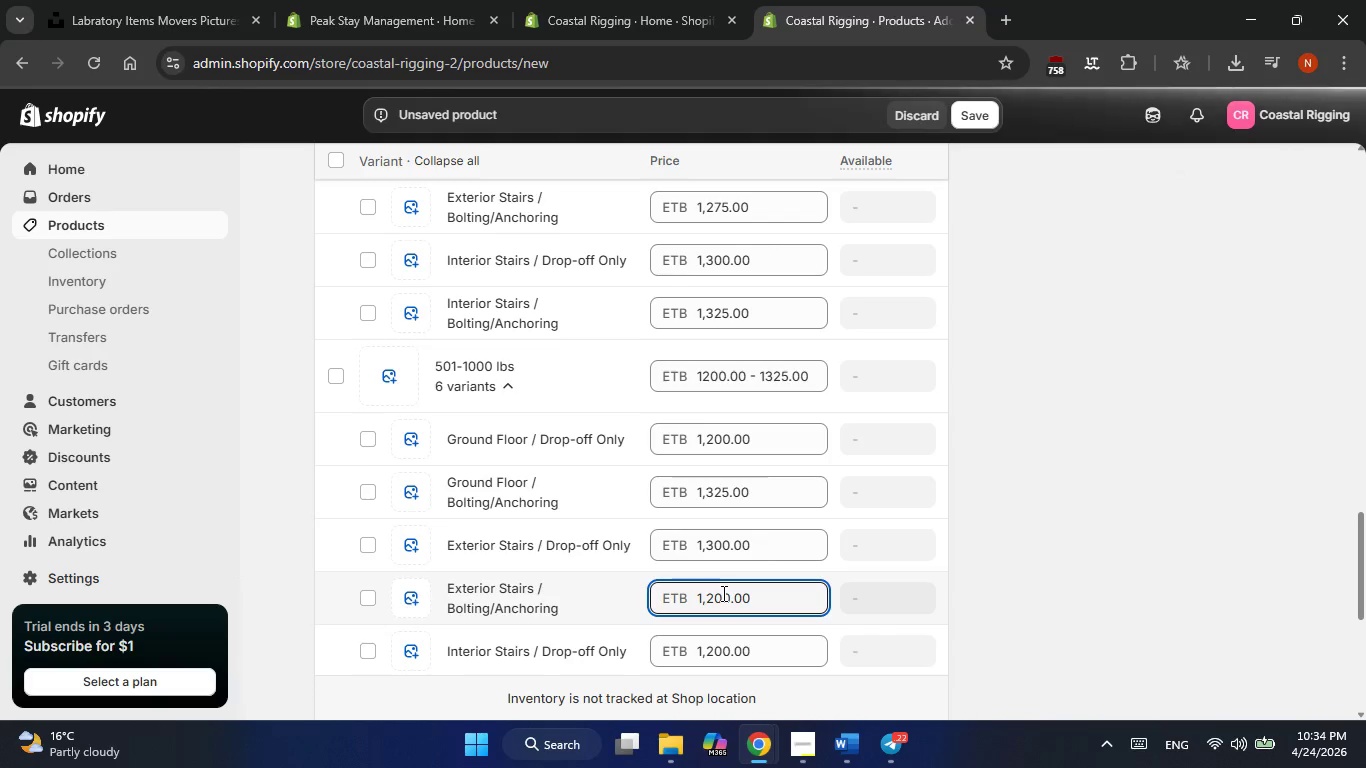 
key(Backspace)
 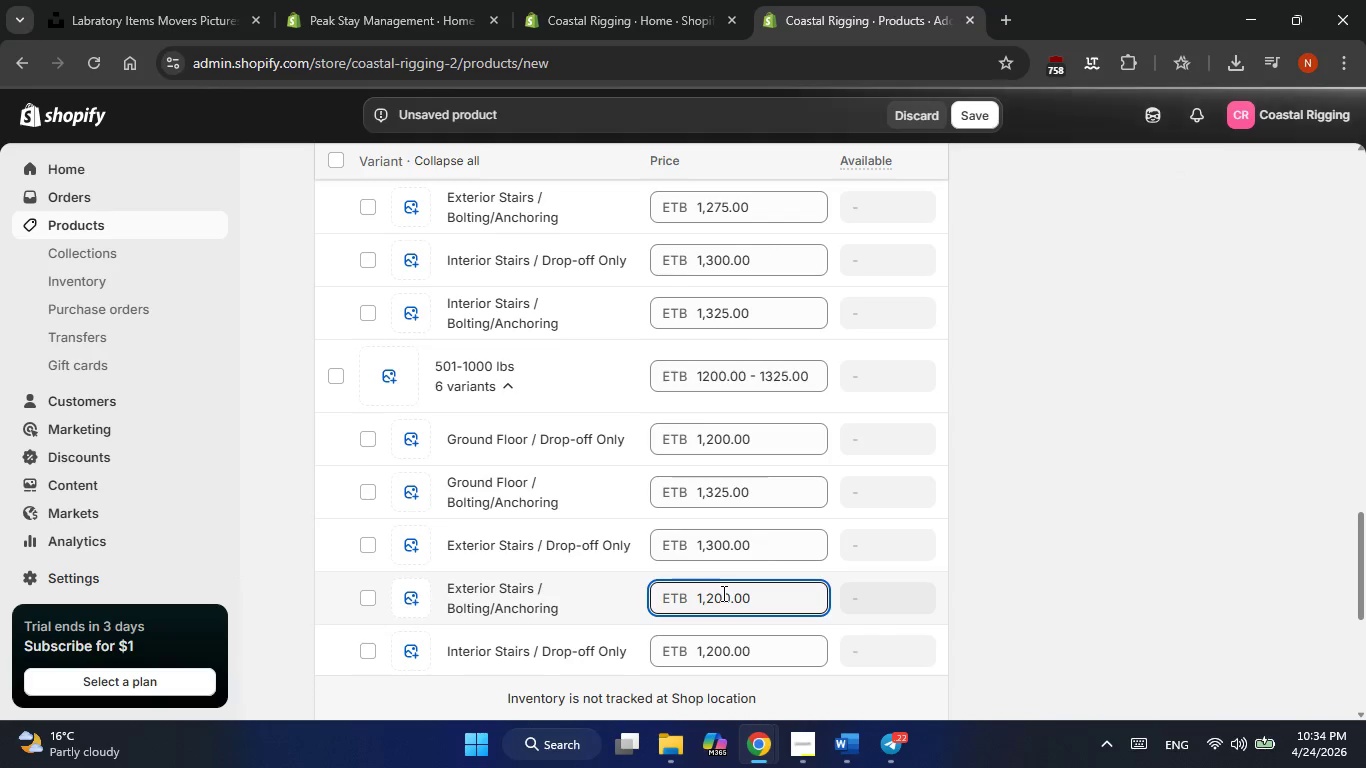 
key(Backspace)
 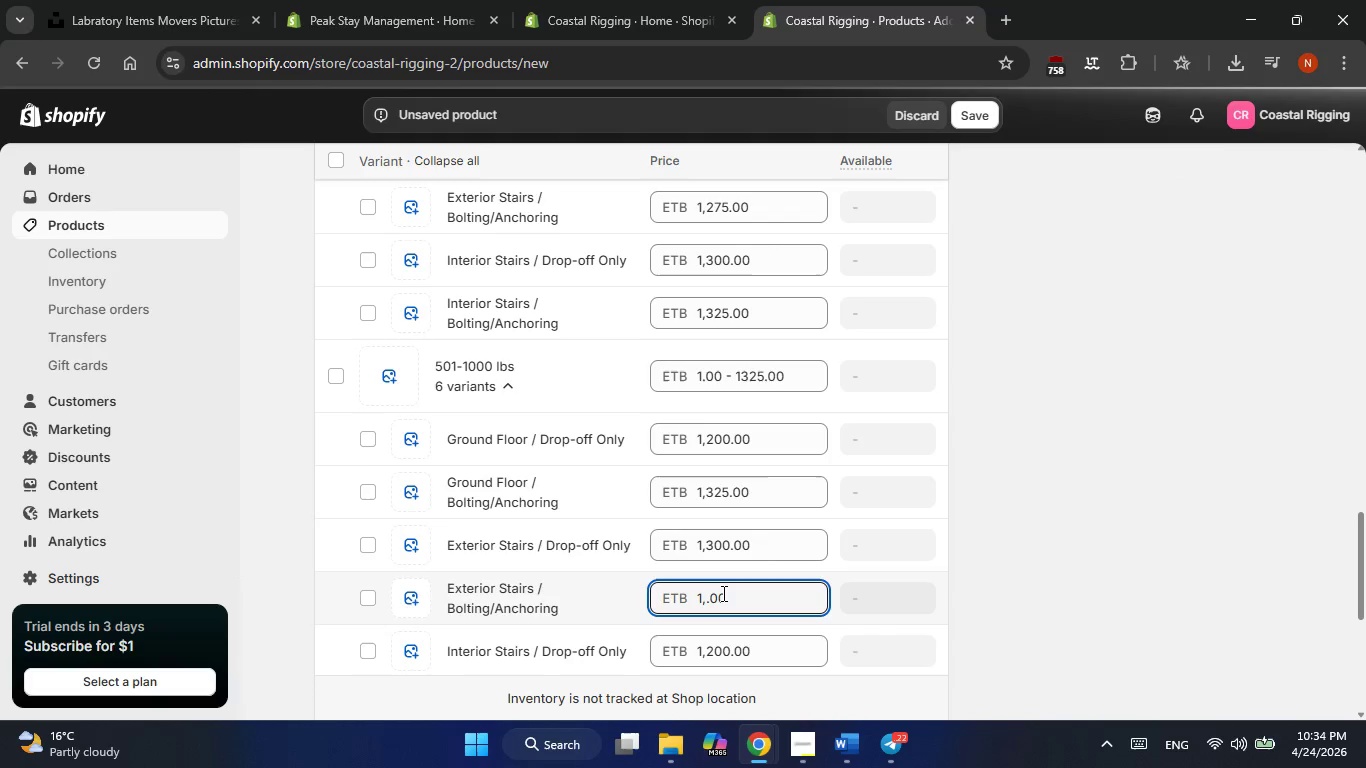 
key(Numpad3)
 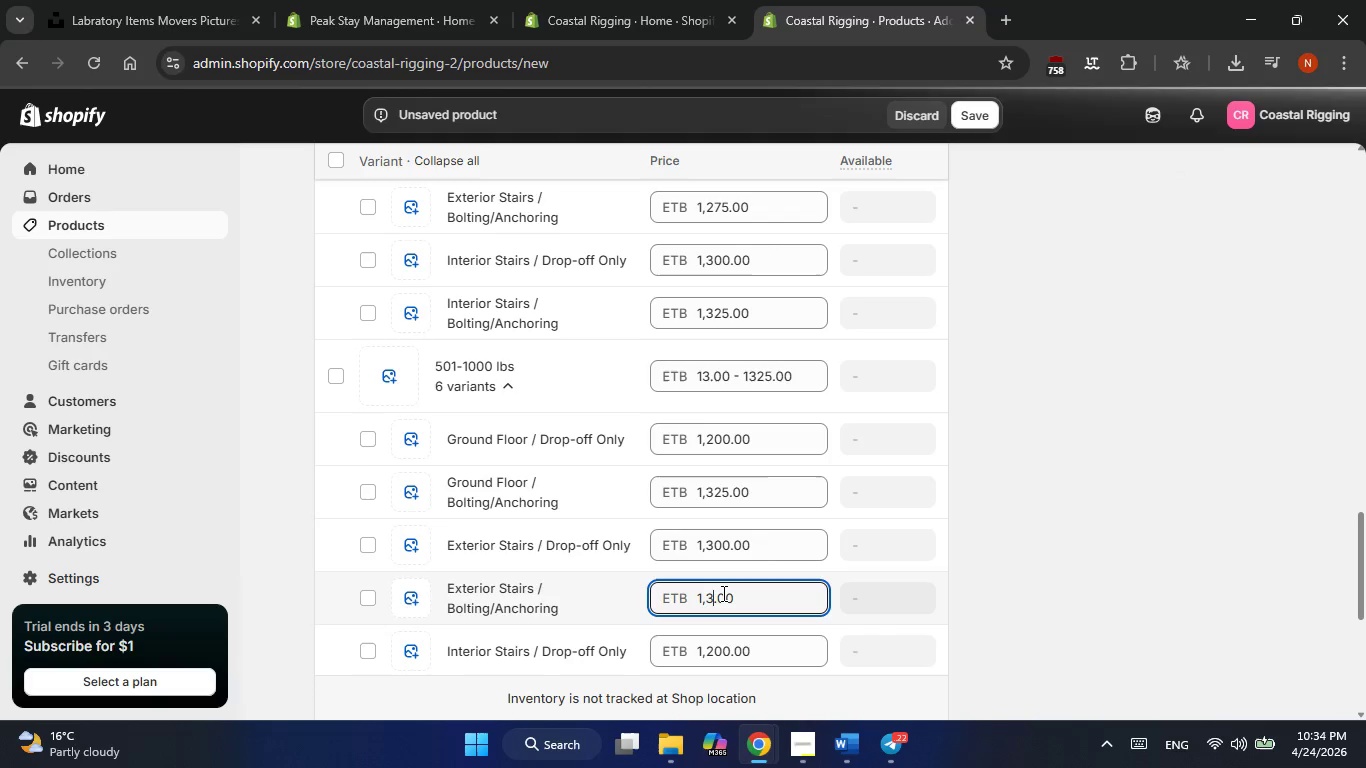 
key(Backspace)
 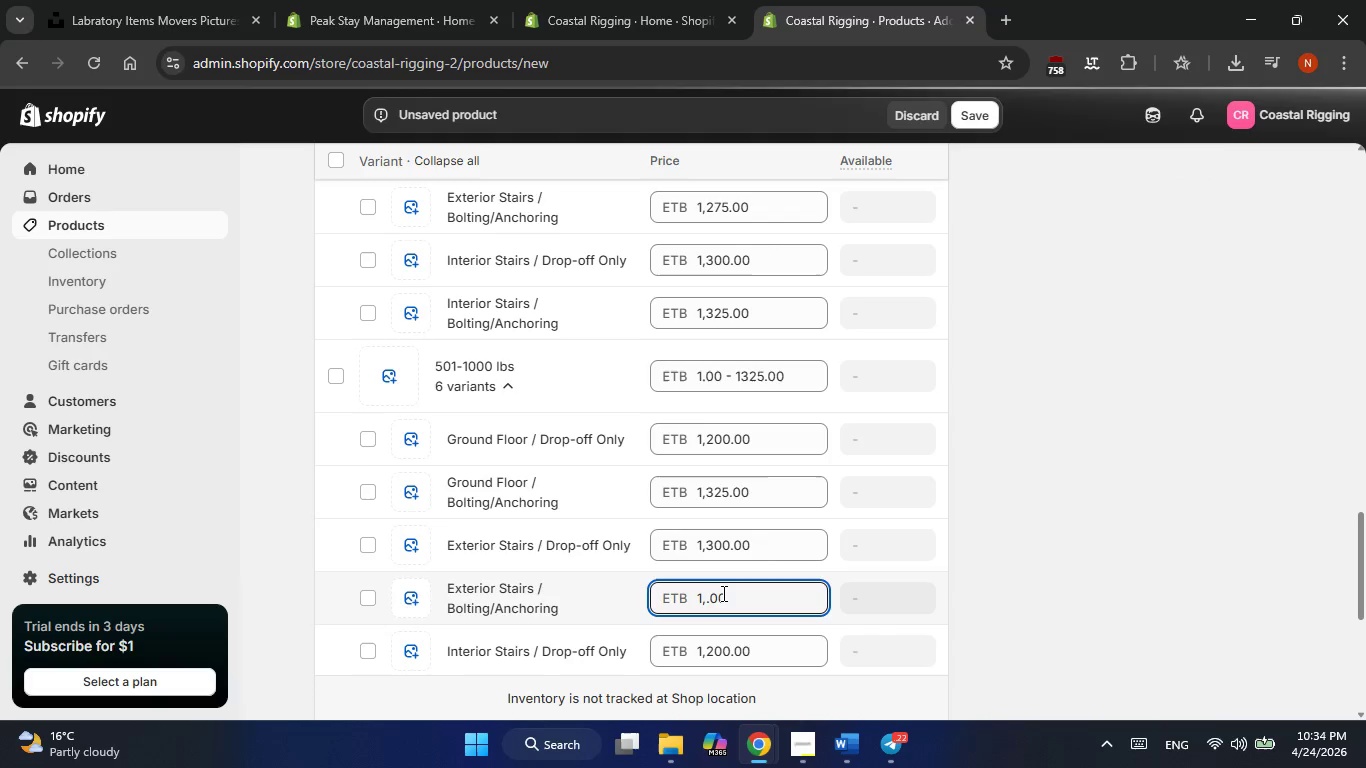 
key(Numpad4)
 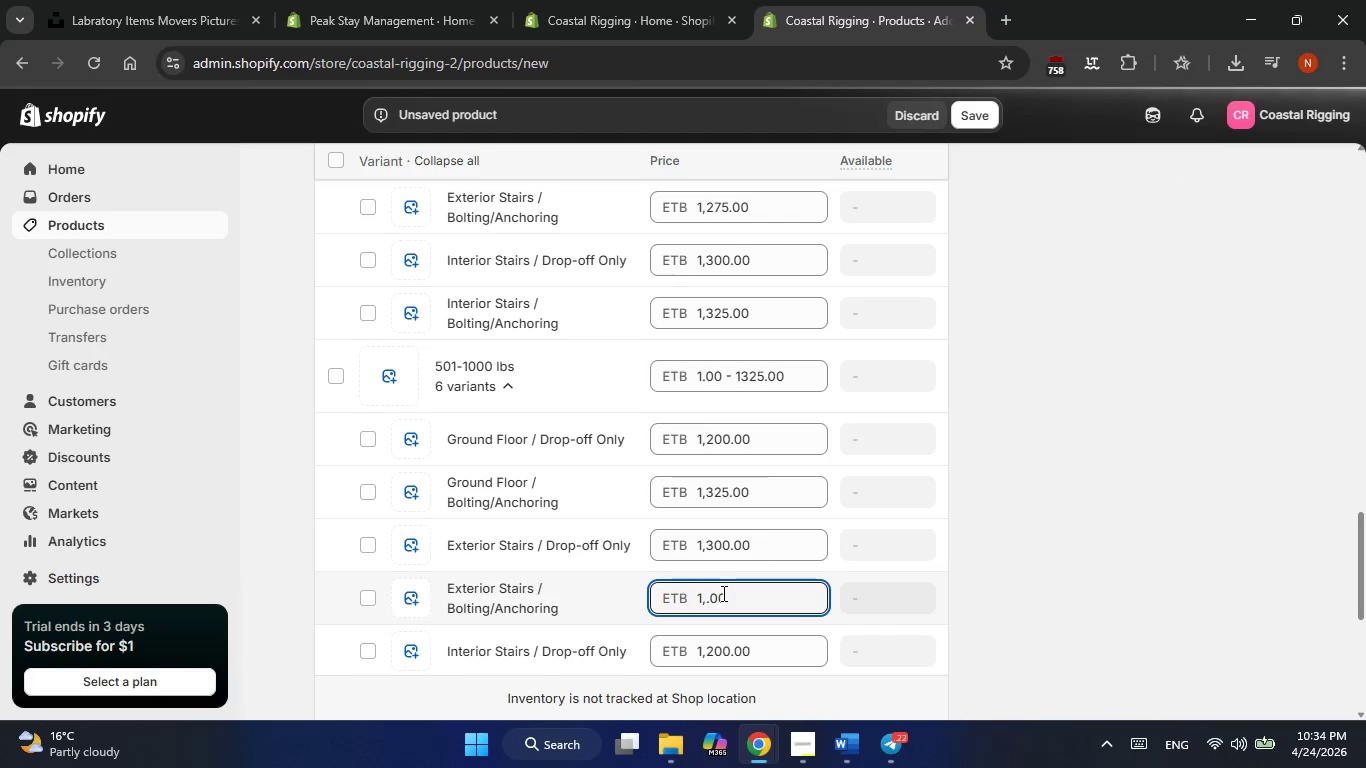 
key(Numpad5)
 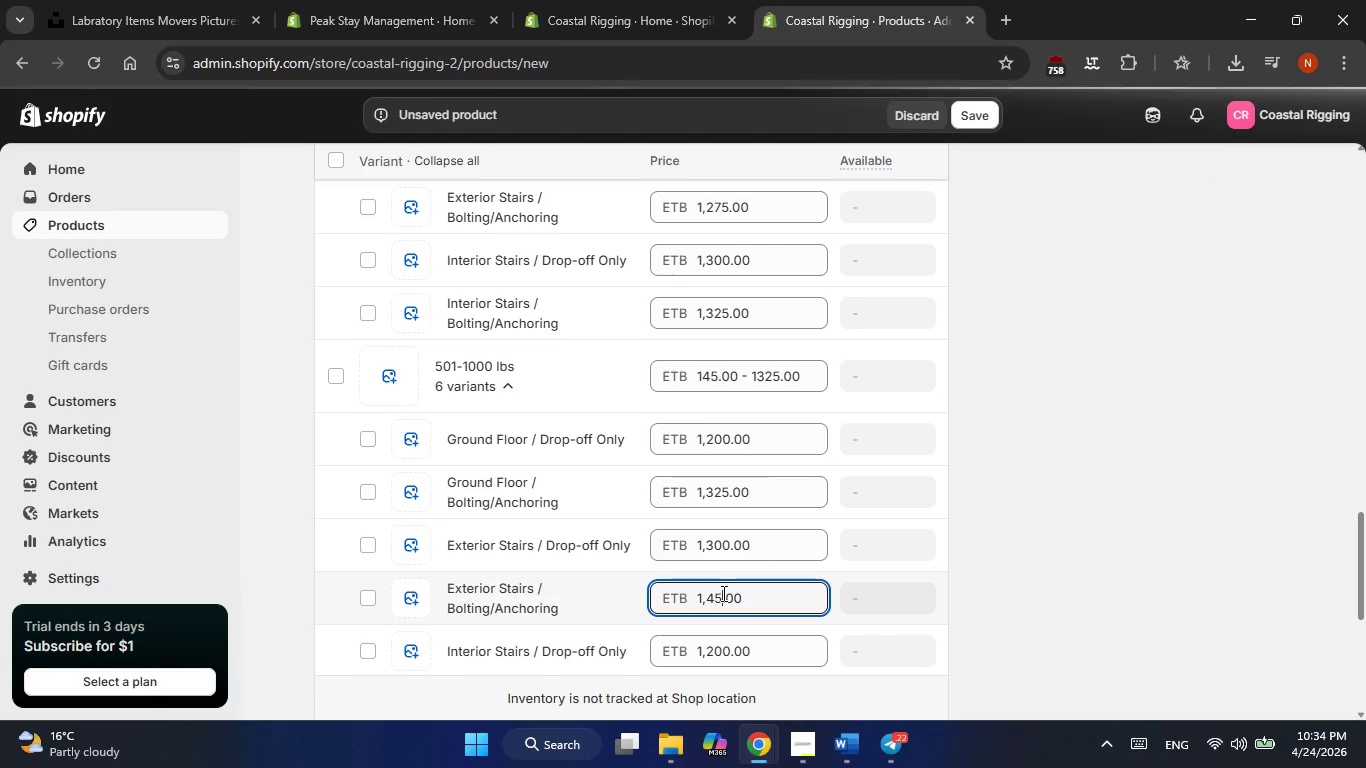 
key(Backspace)
 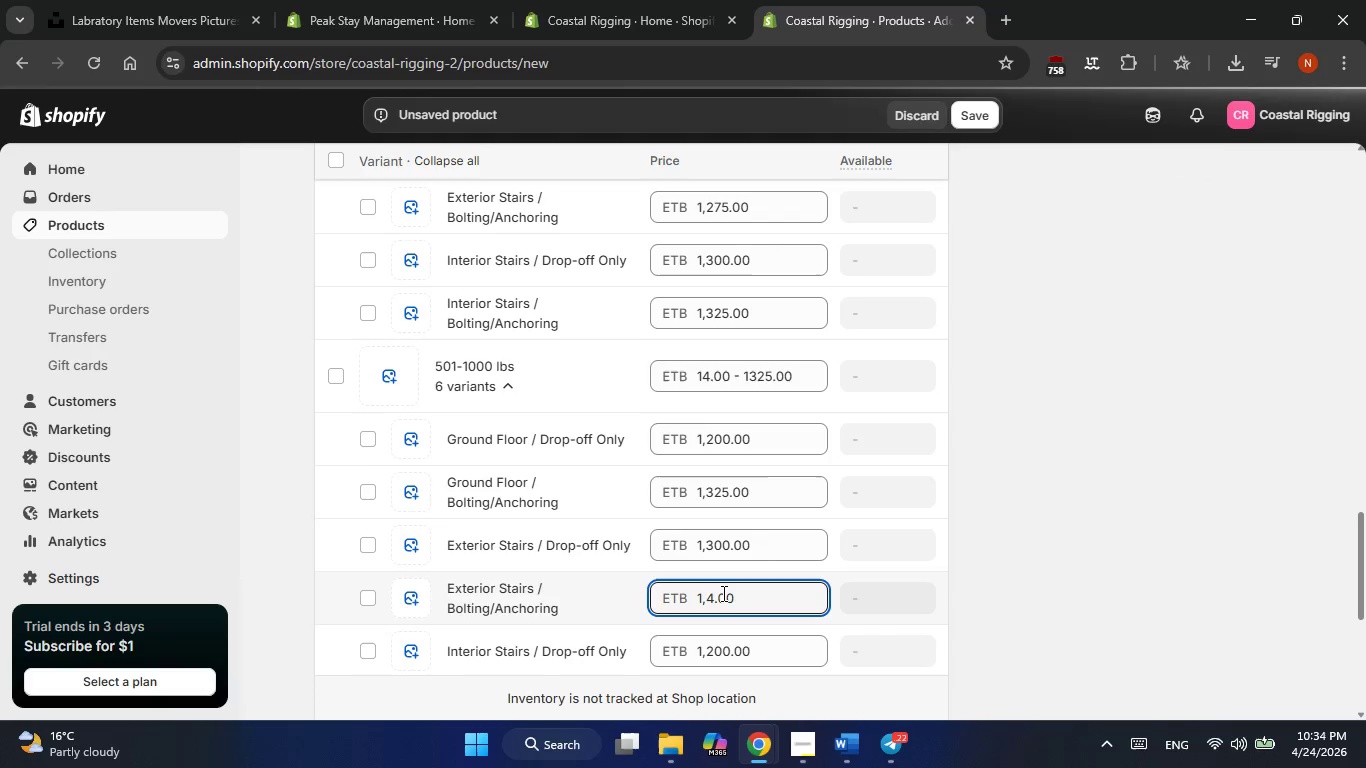 
key(Numpad2)
 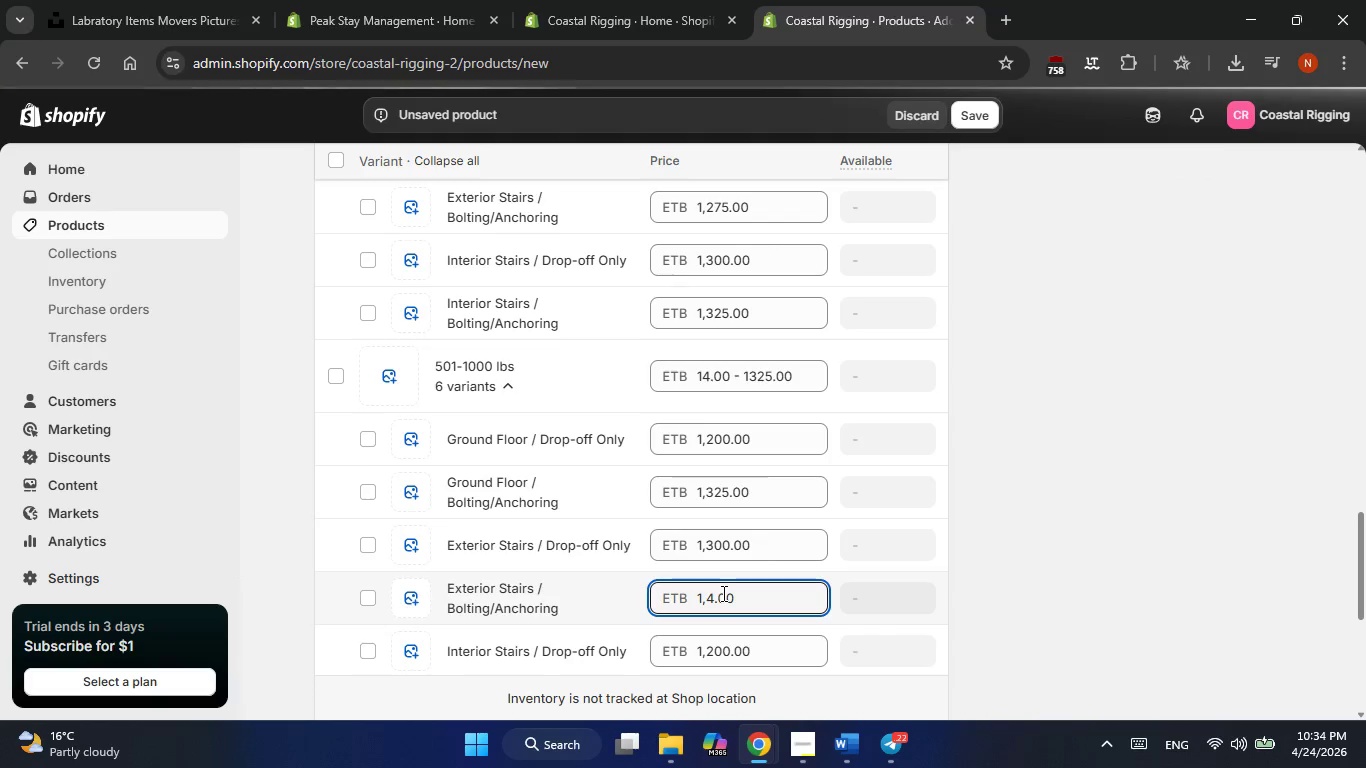 
key(Numpad5)
 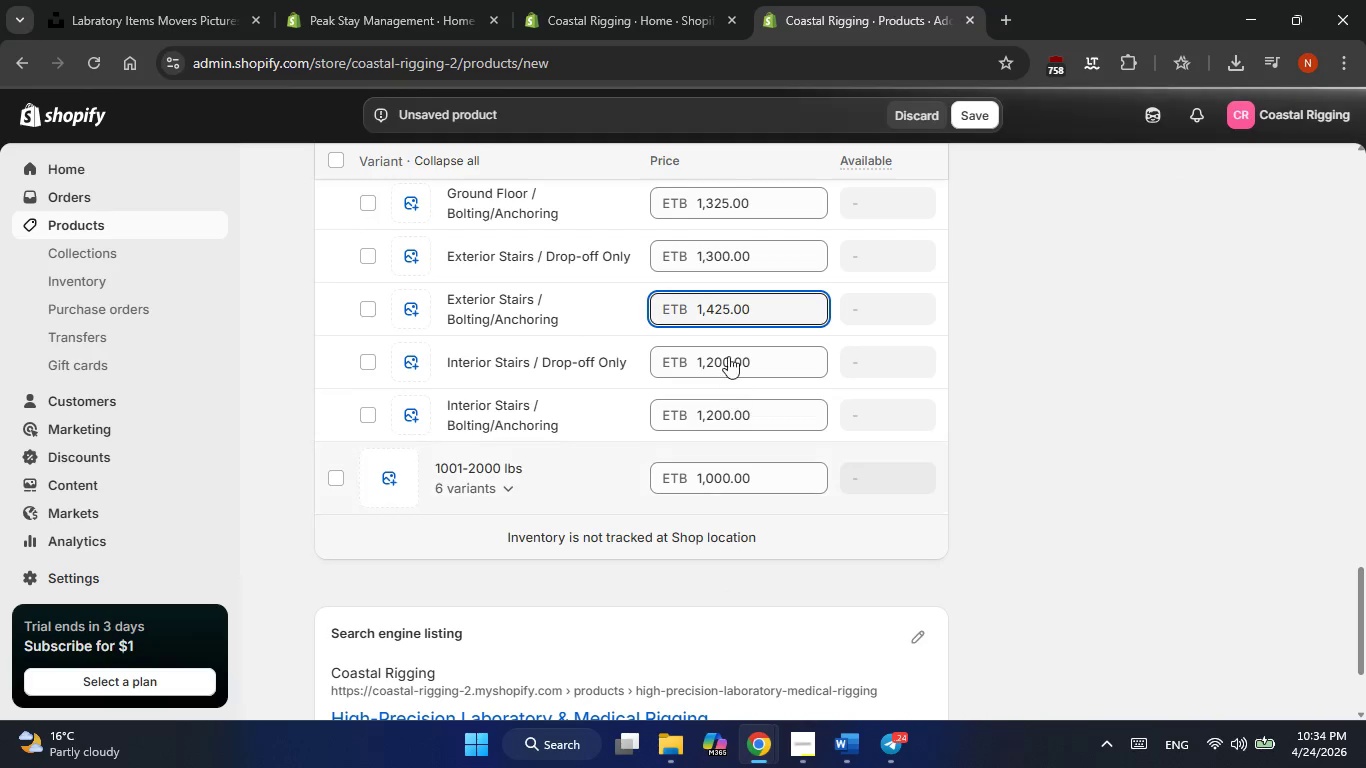 
left_click([730, 360])
 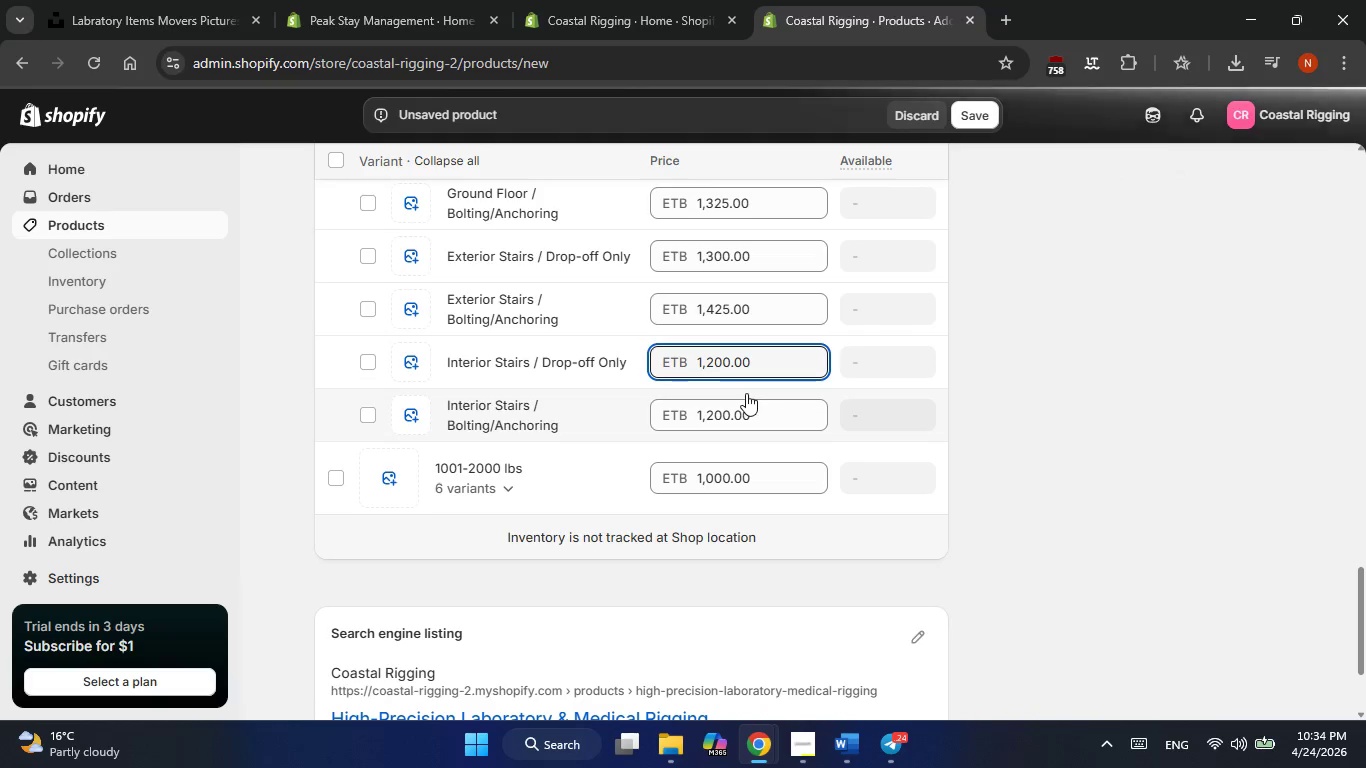 
key(ArrowLeft)
 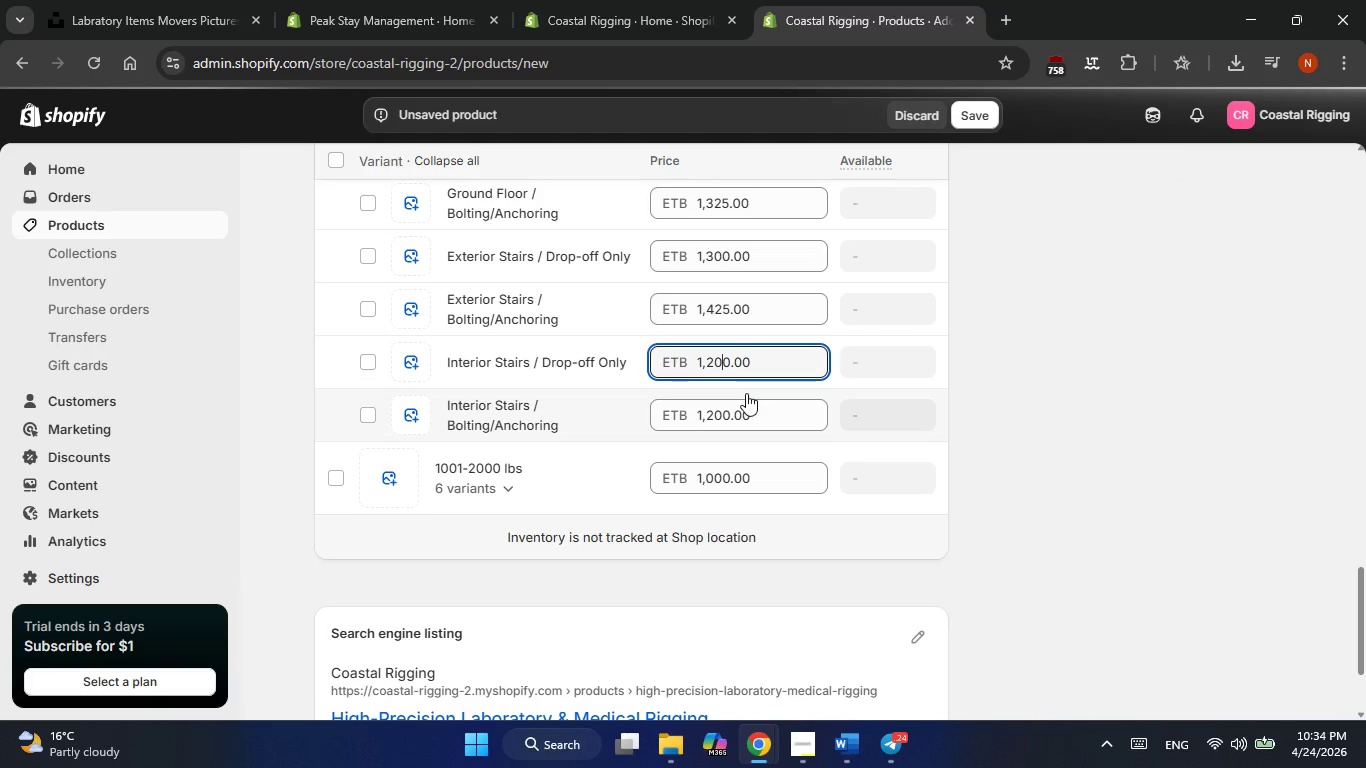 
key(ArrowLeft)
 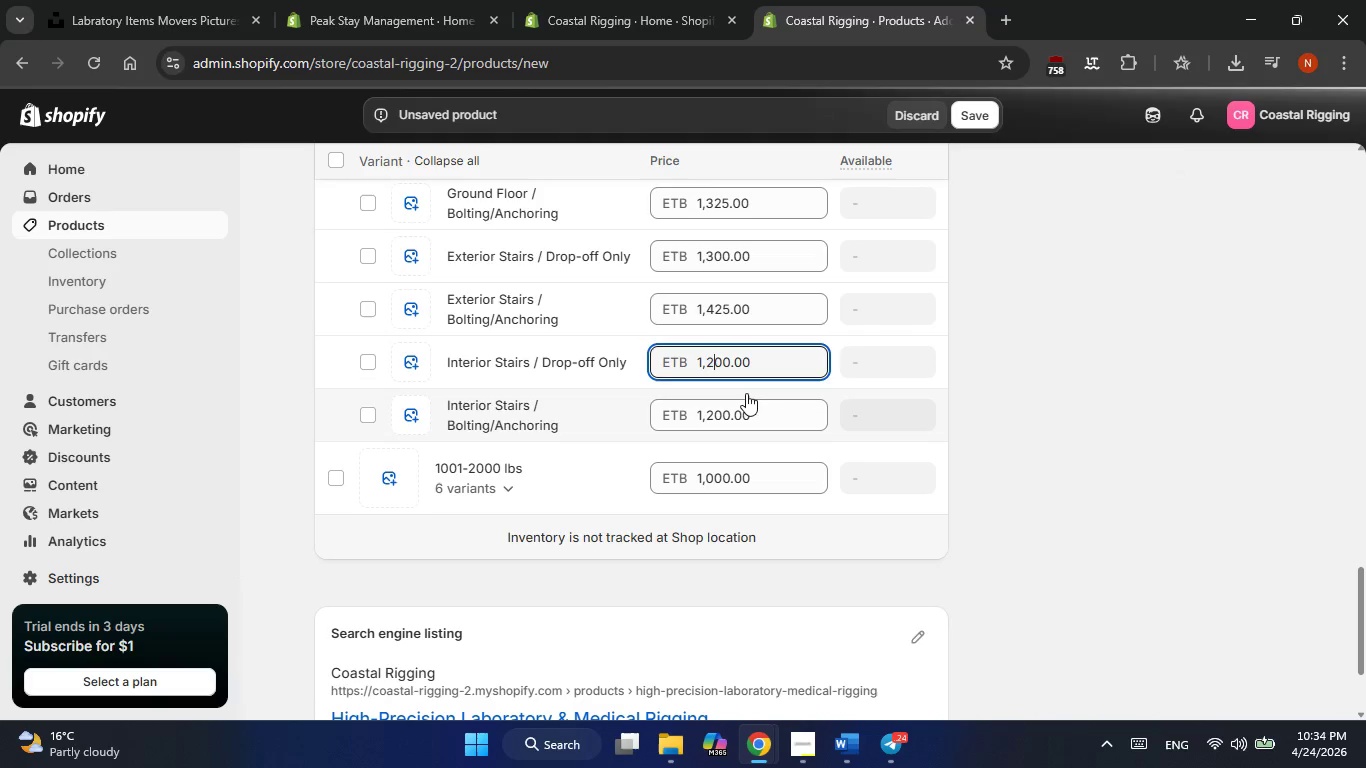 
key(Backspace)
 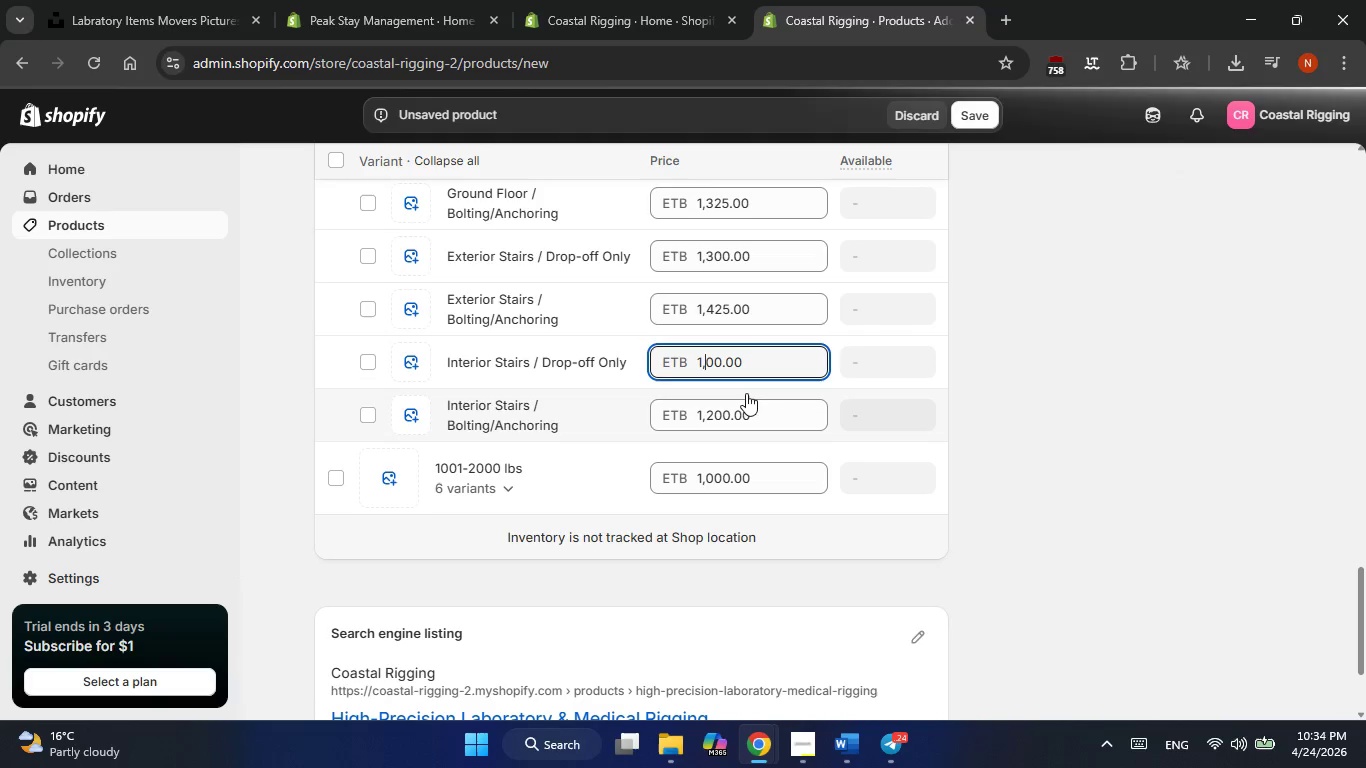 
key(Delete)
 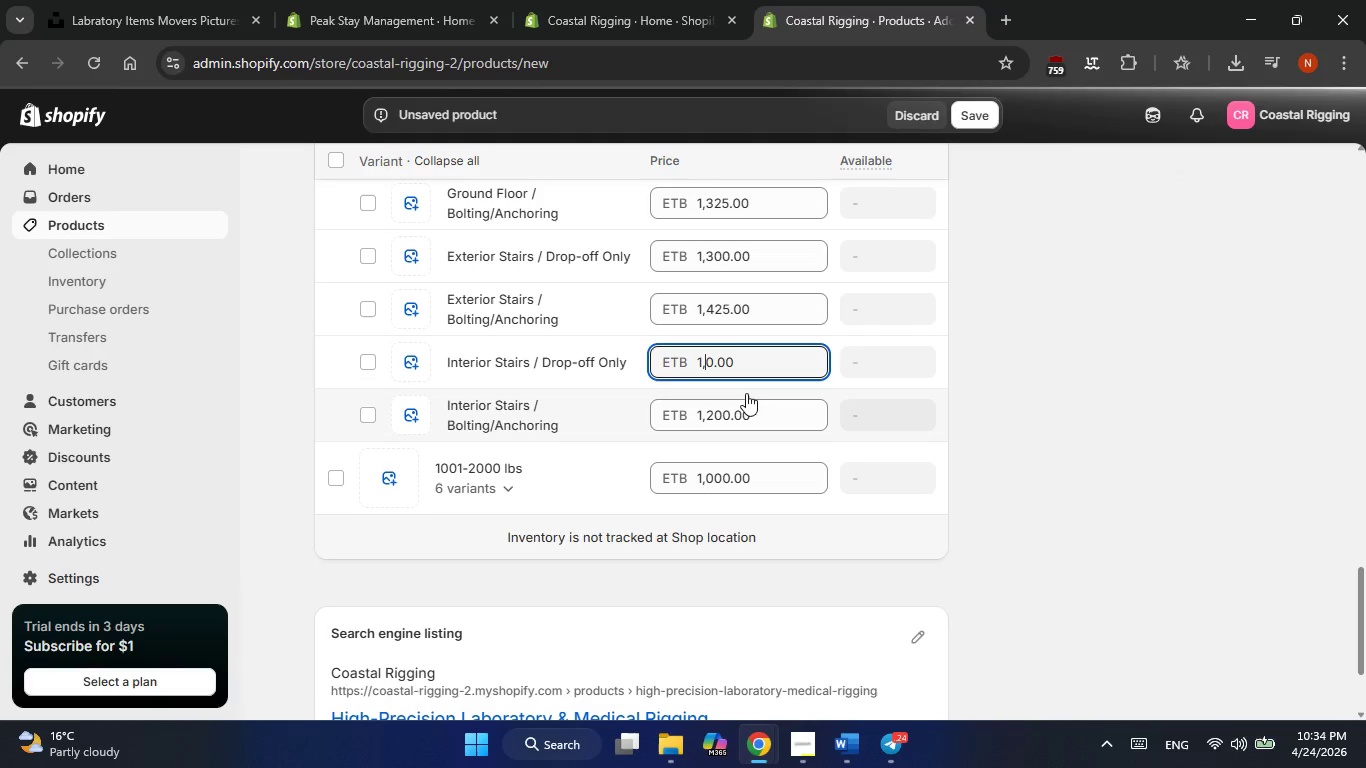 
key(Delete)
 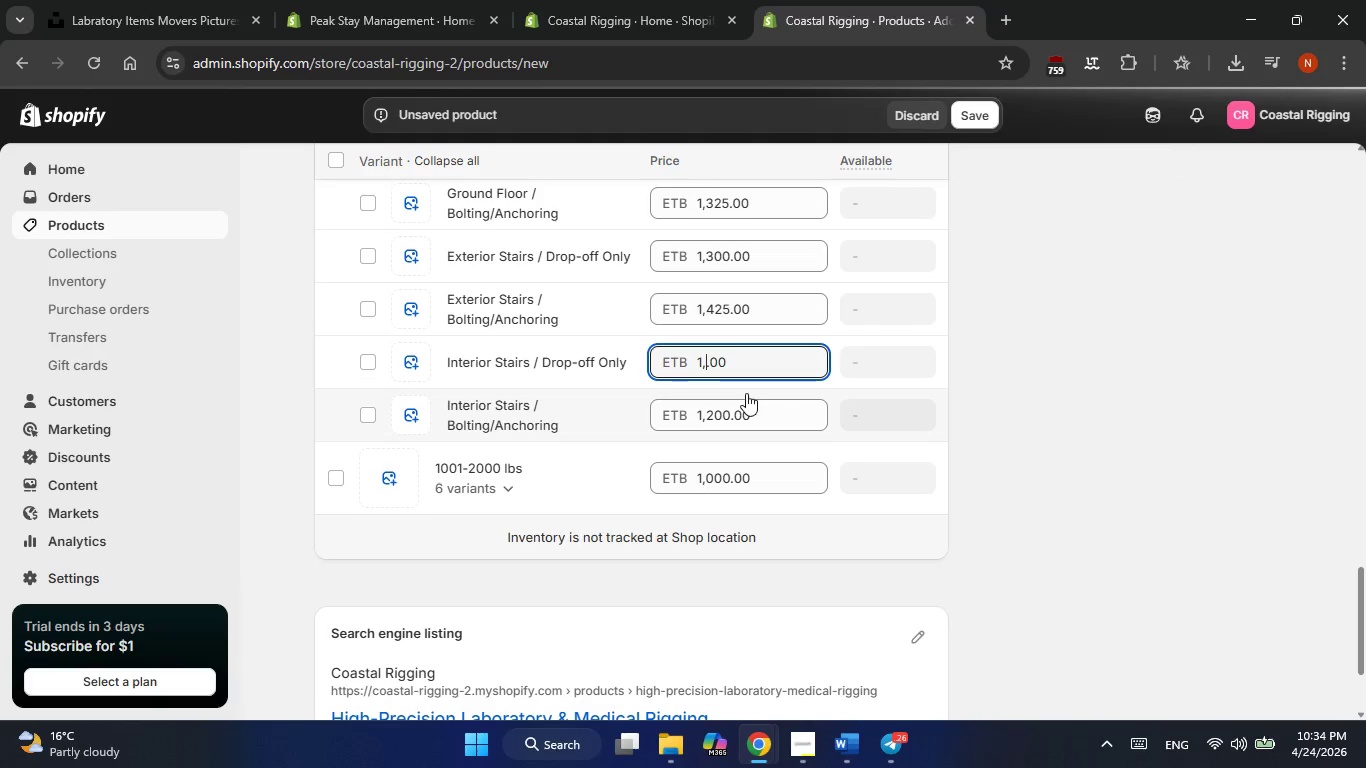 
hold_key(key=VolumeDown, duration=0.81)
 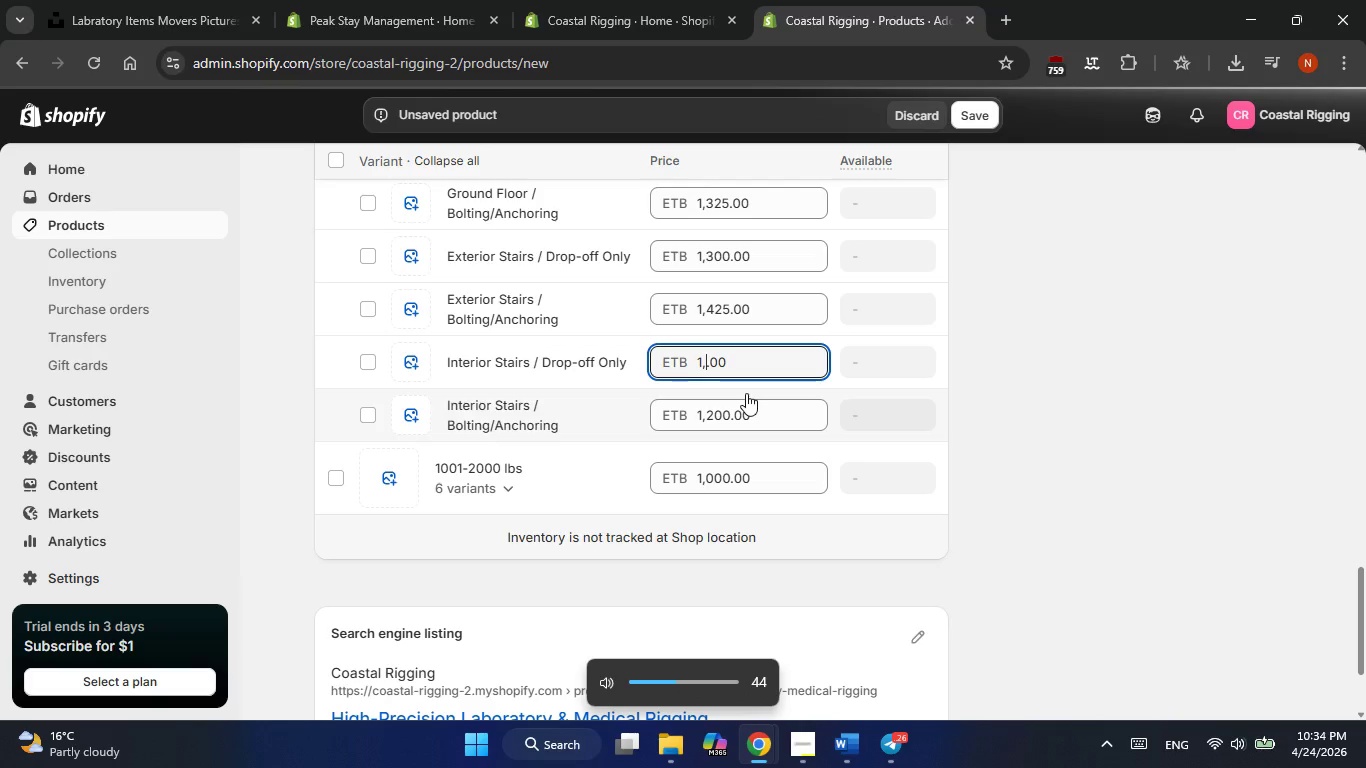 
key(VolumeDown)
 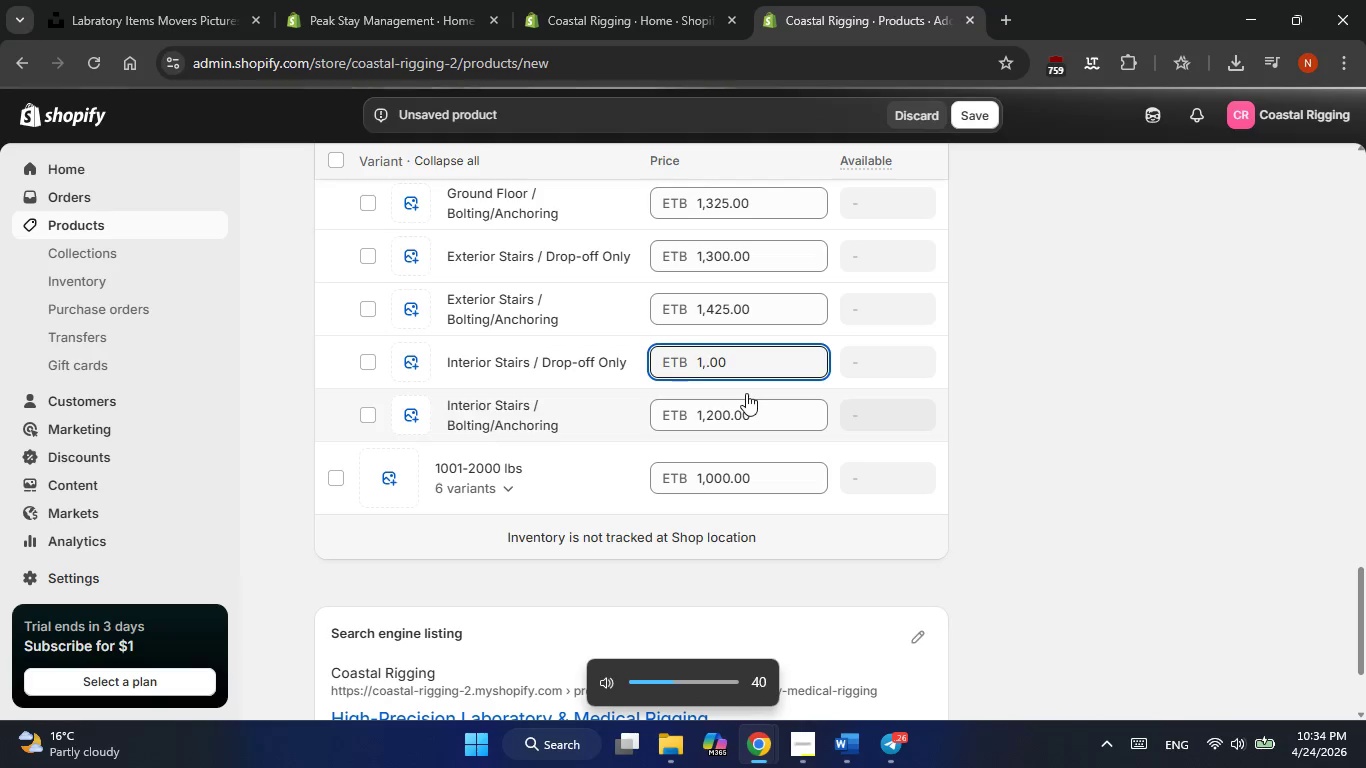 
key(VolumeDown)
 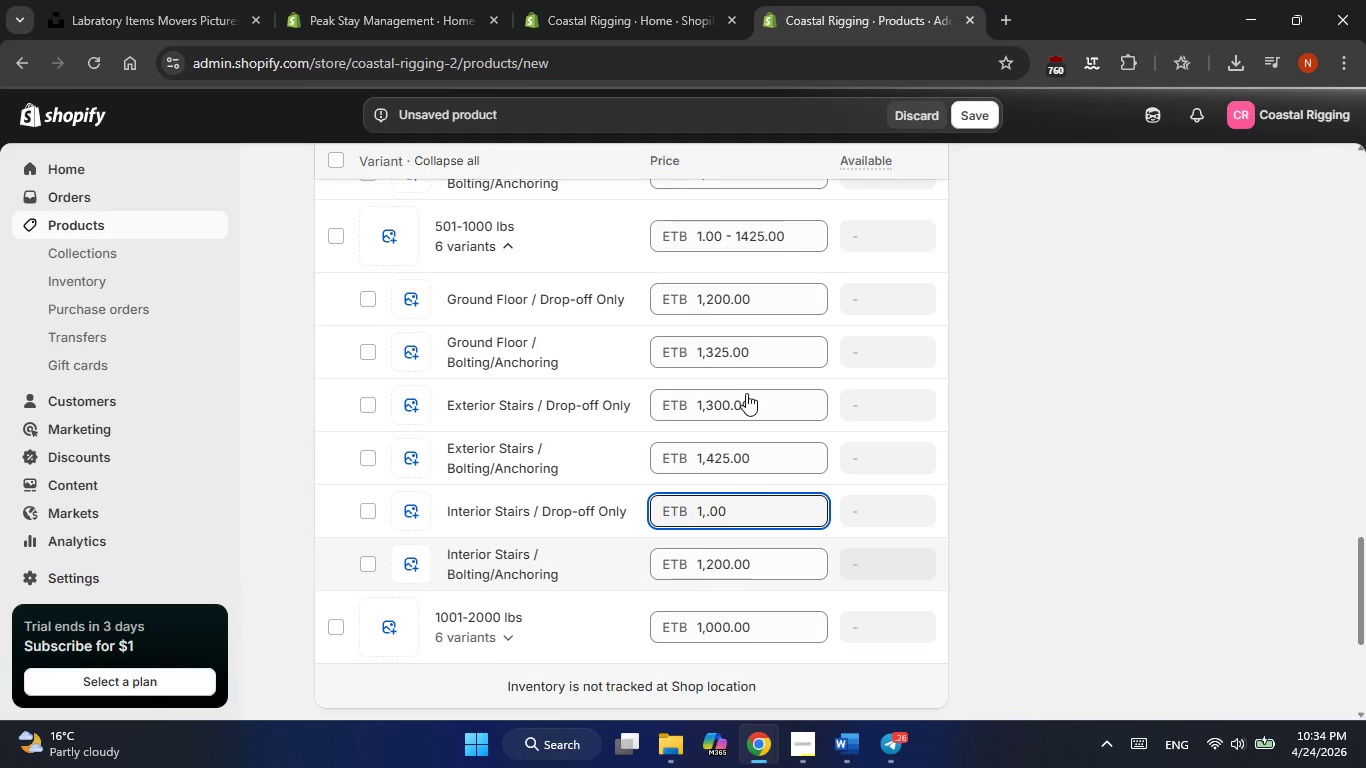 
wait(17.67)
 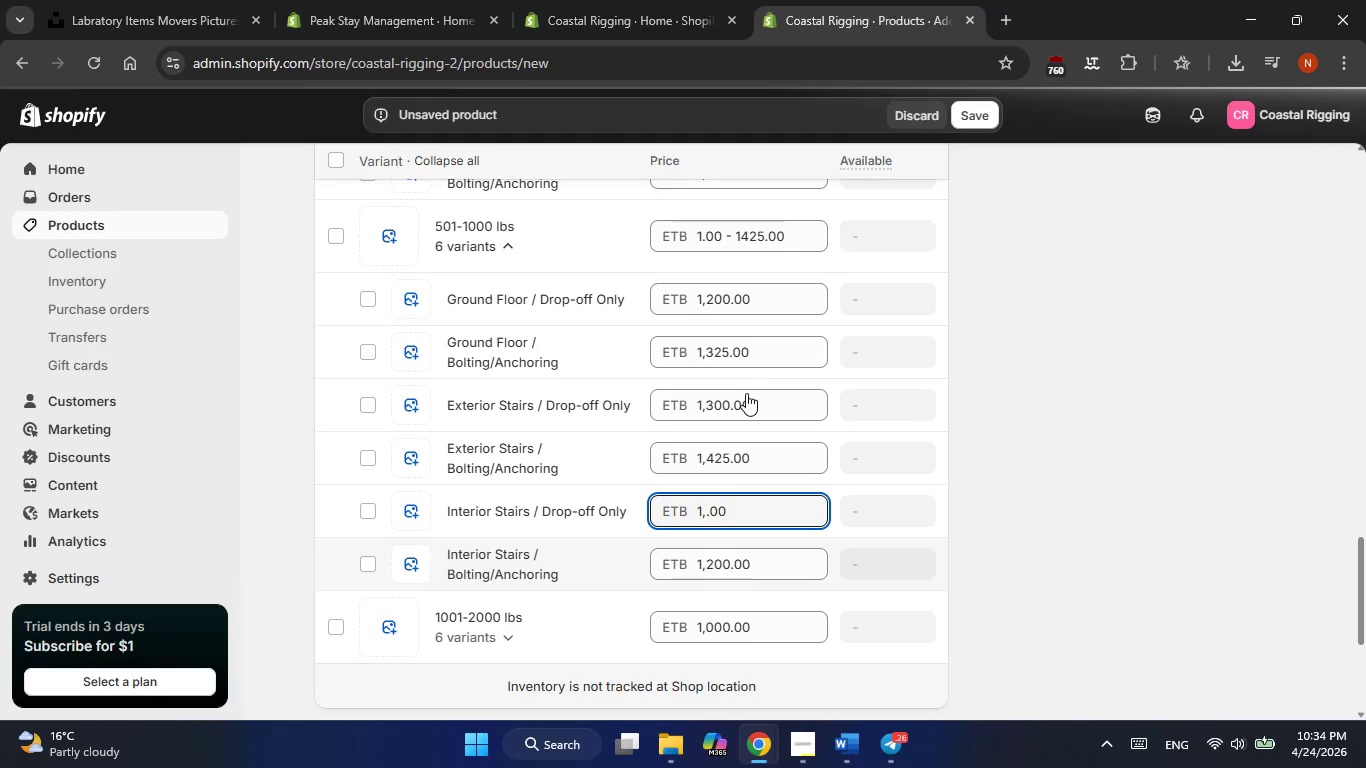 
key(Numpad5)
 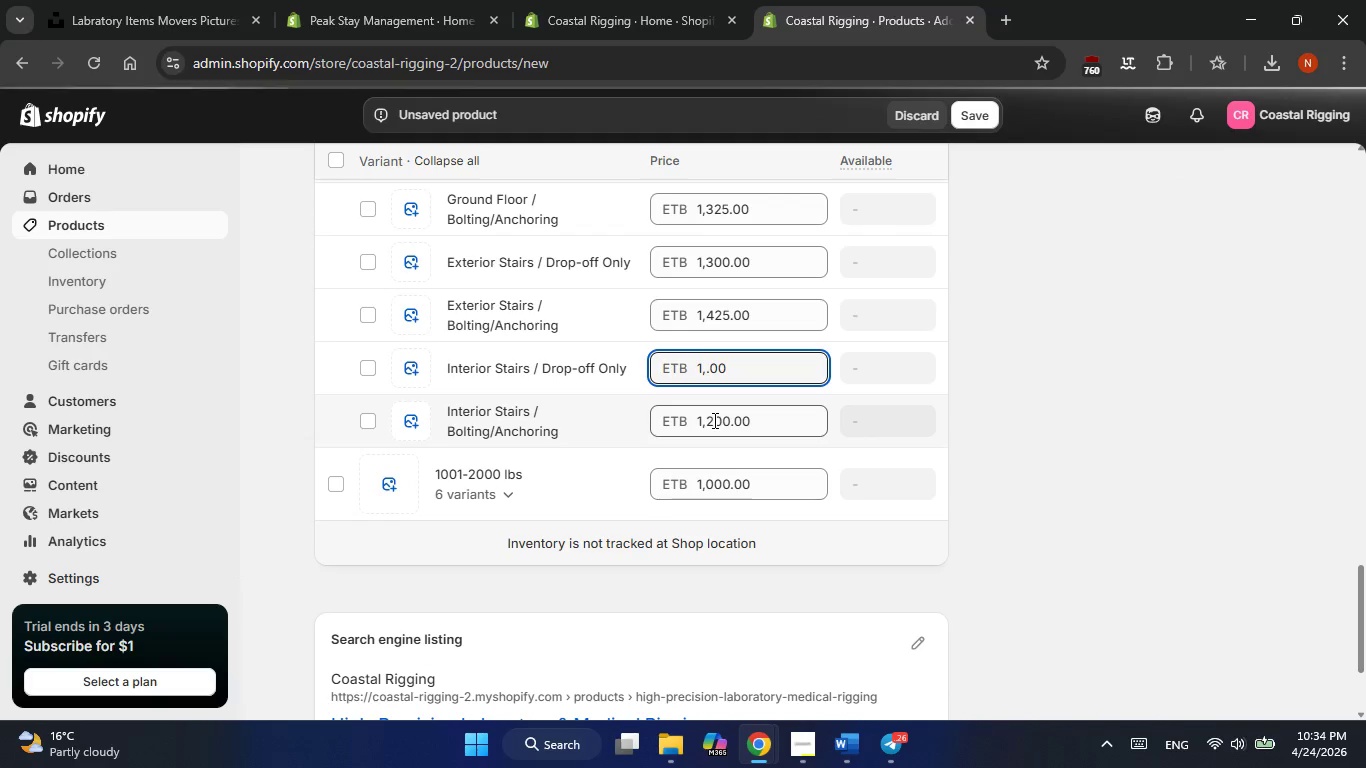 
key(Numpad0)
 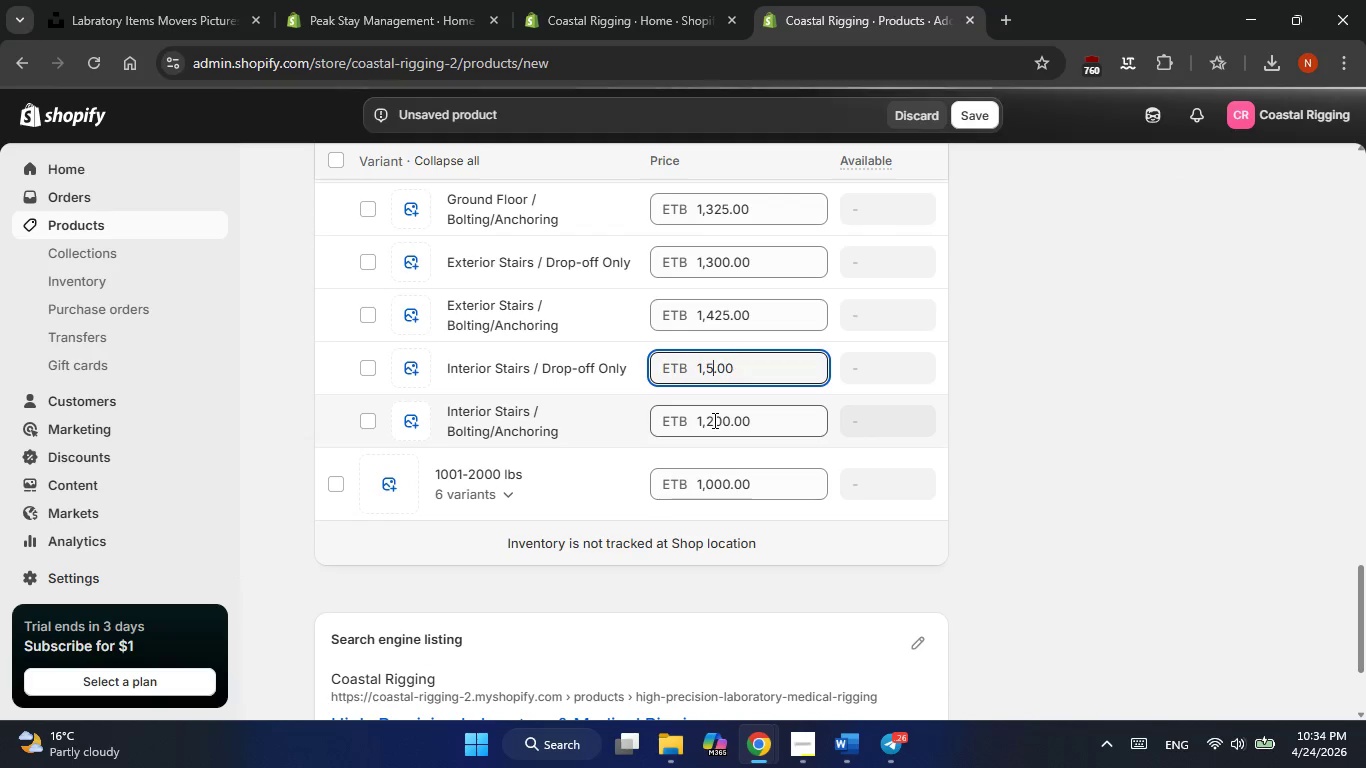 
key(Numpad0)
 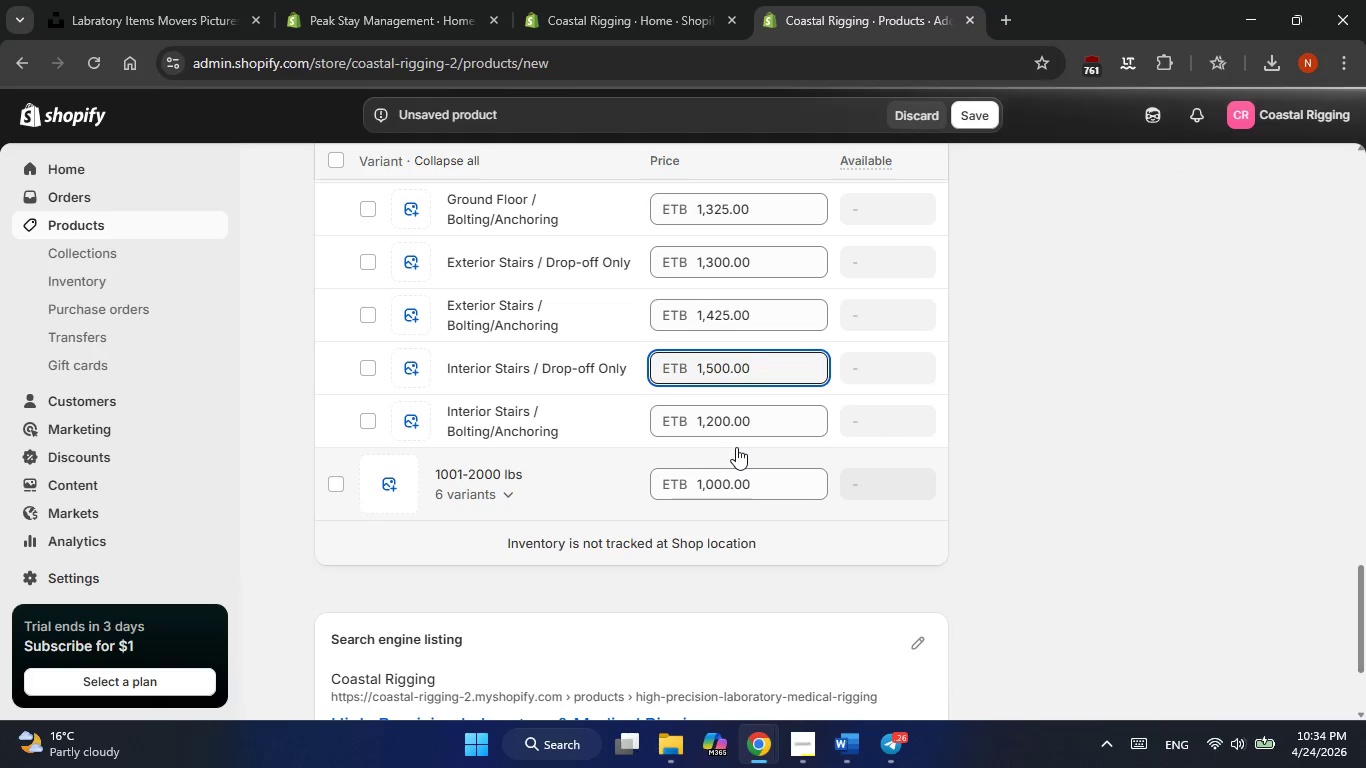 
wait(5.8)
 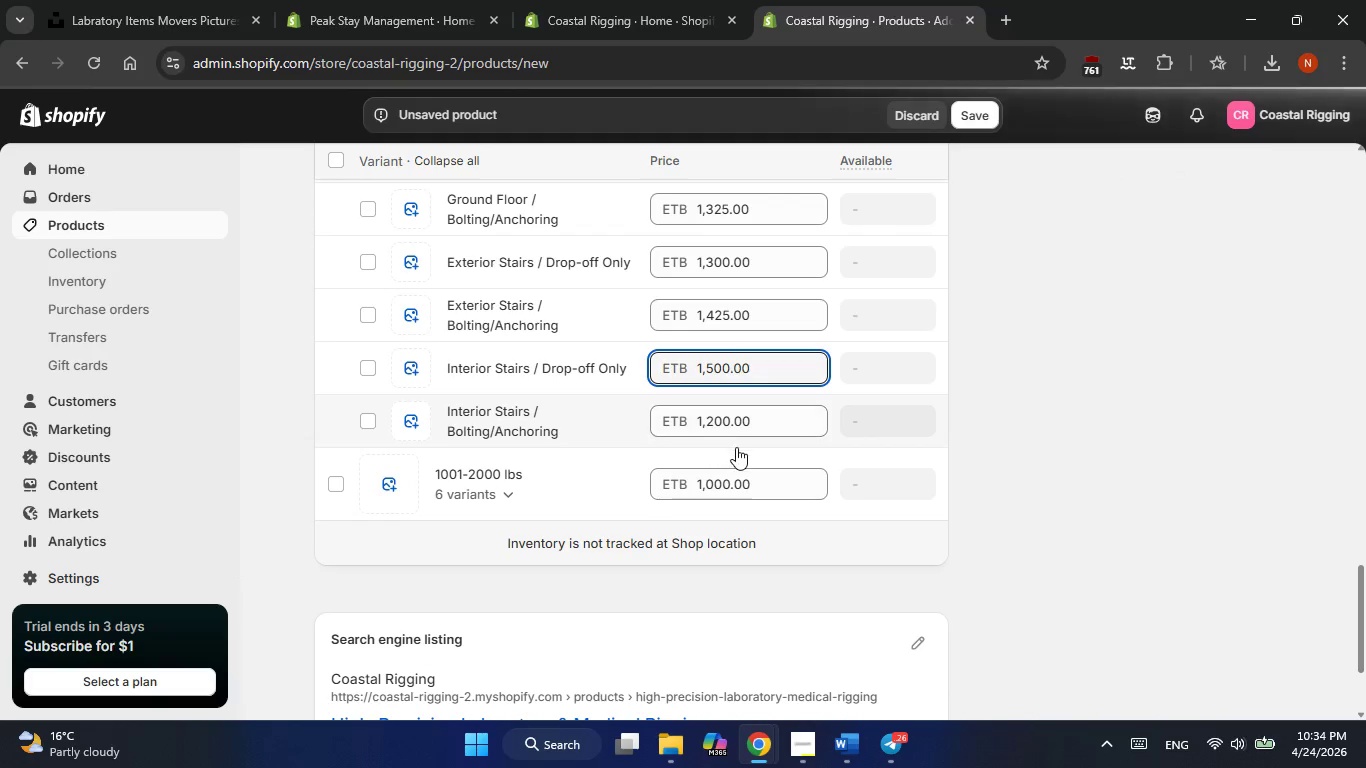 
key(PlayPause)
 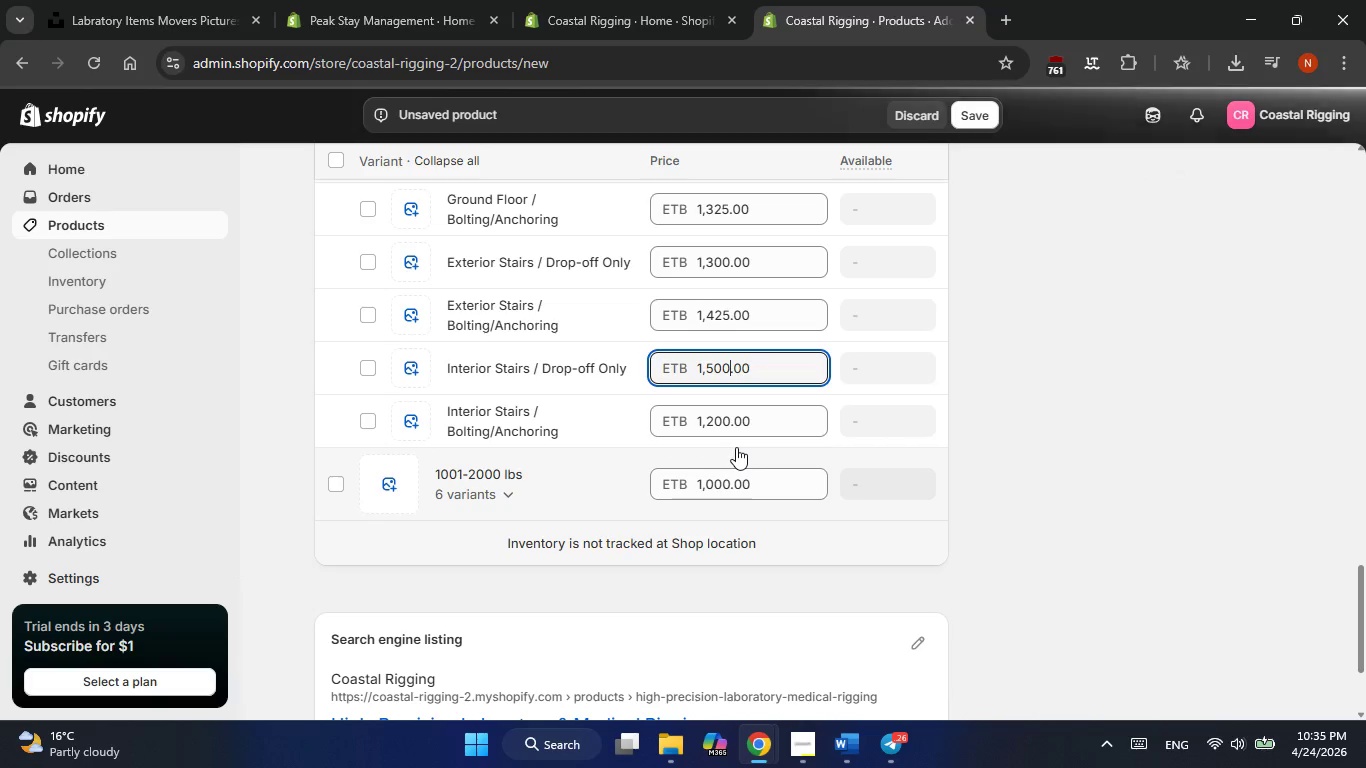 
left_click([718, 420])
 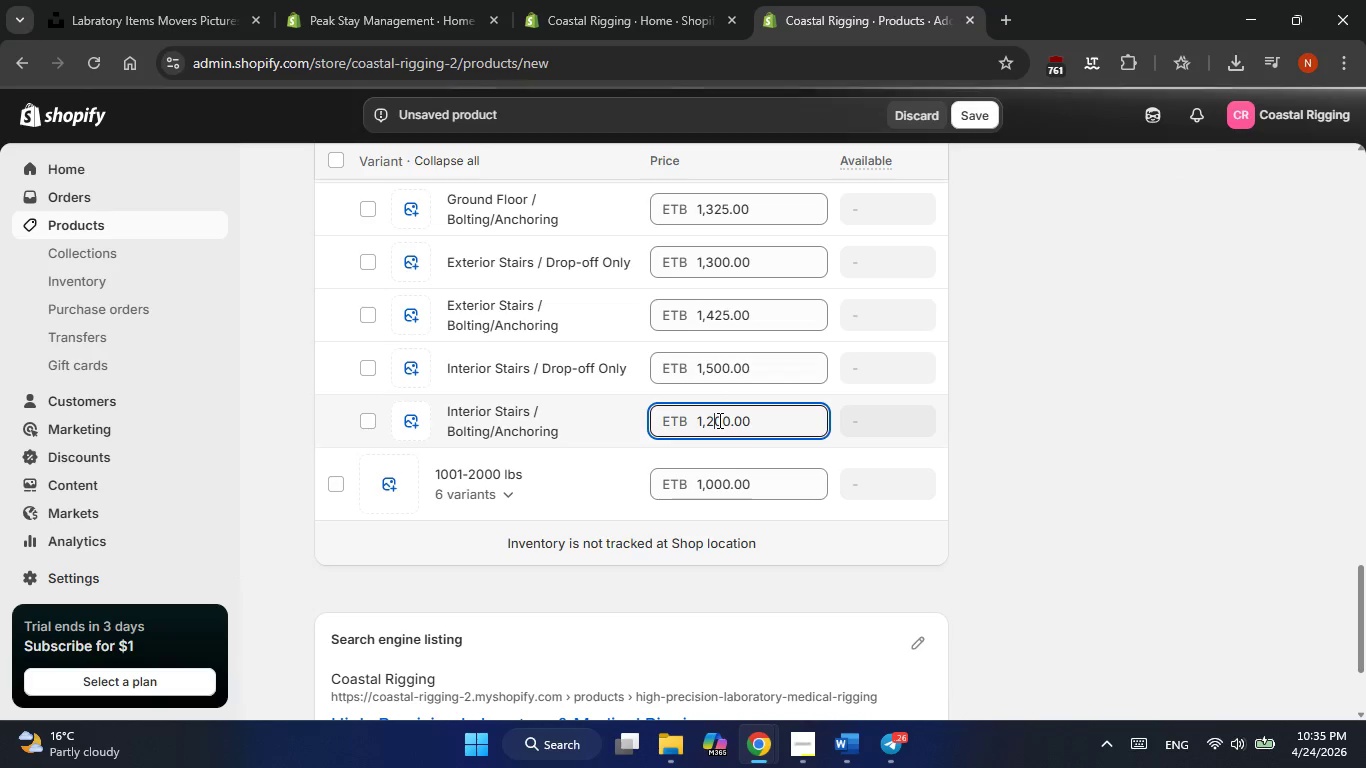 
key(Delete)
 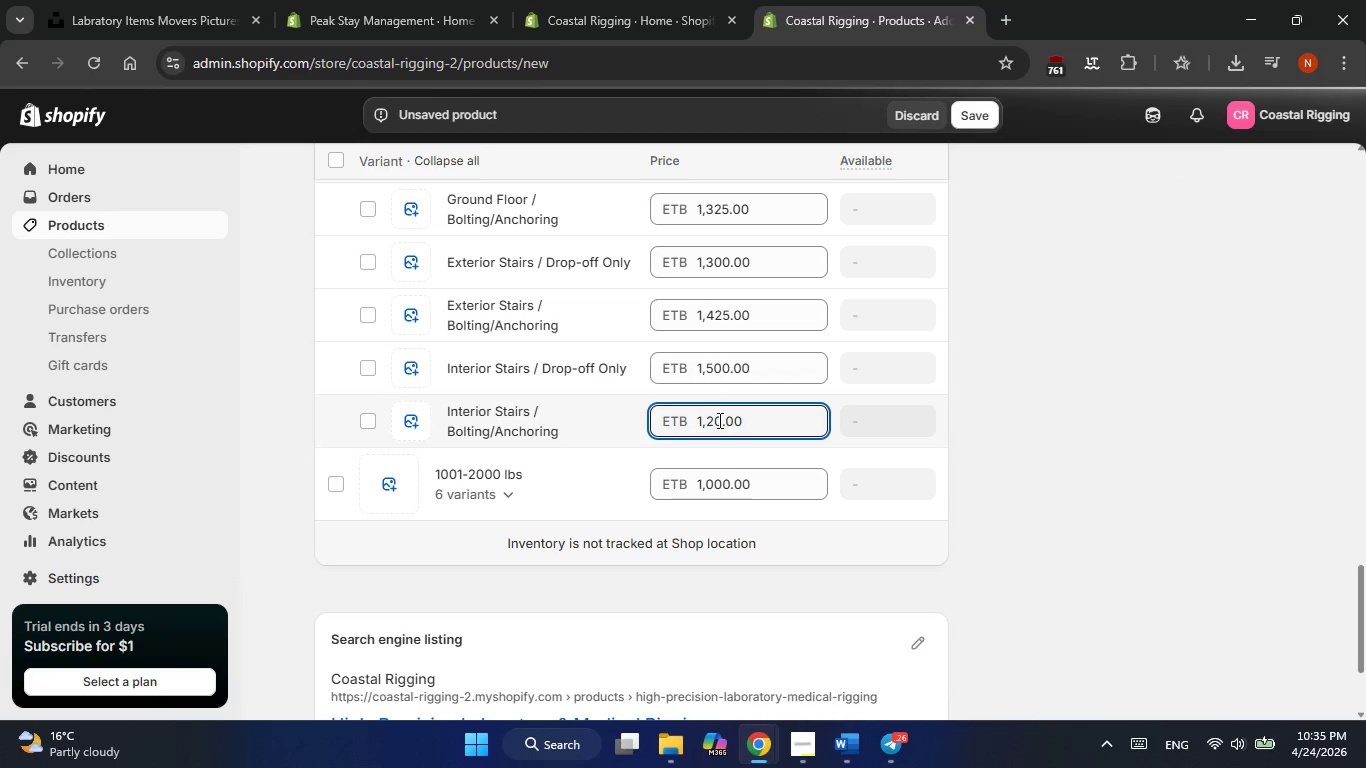 
key(Backspace)
 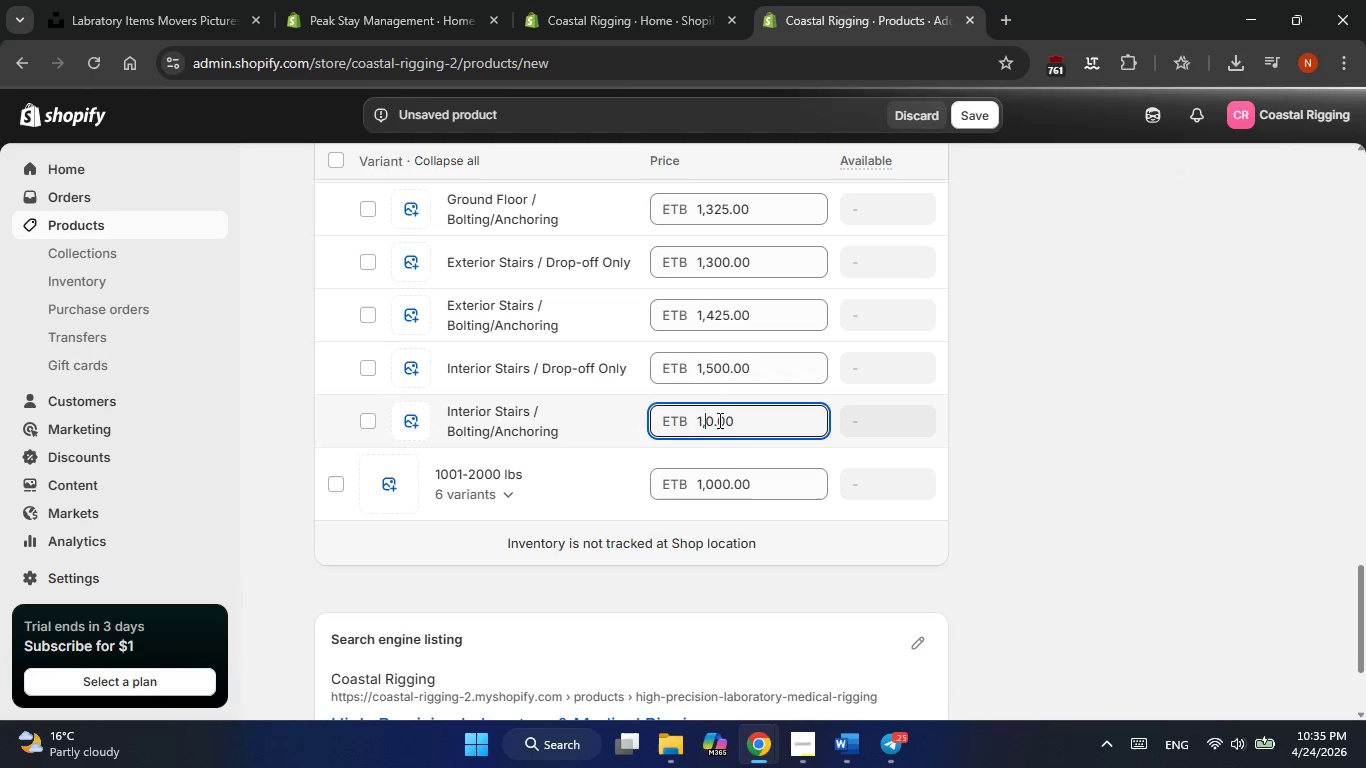 
key(Delete)
 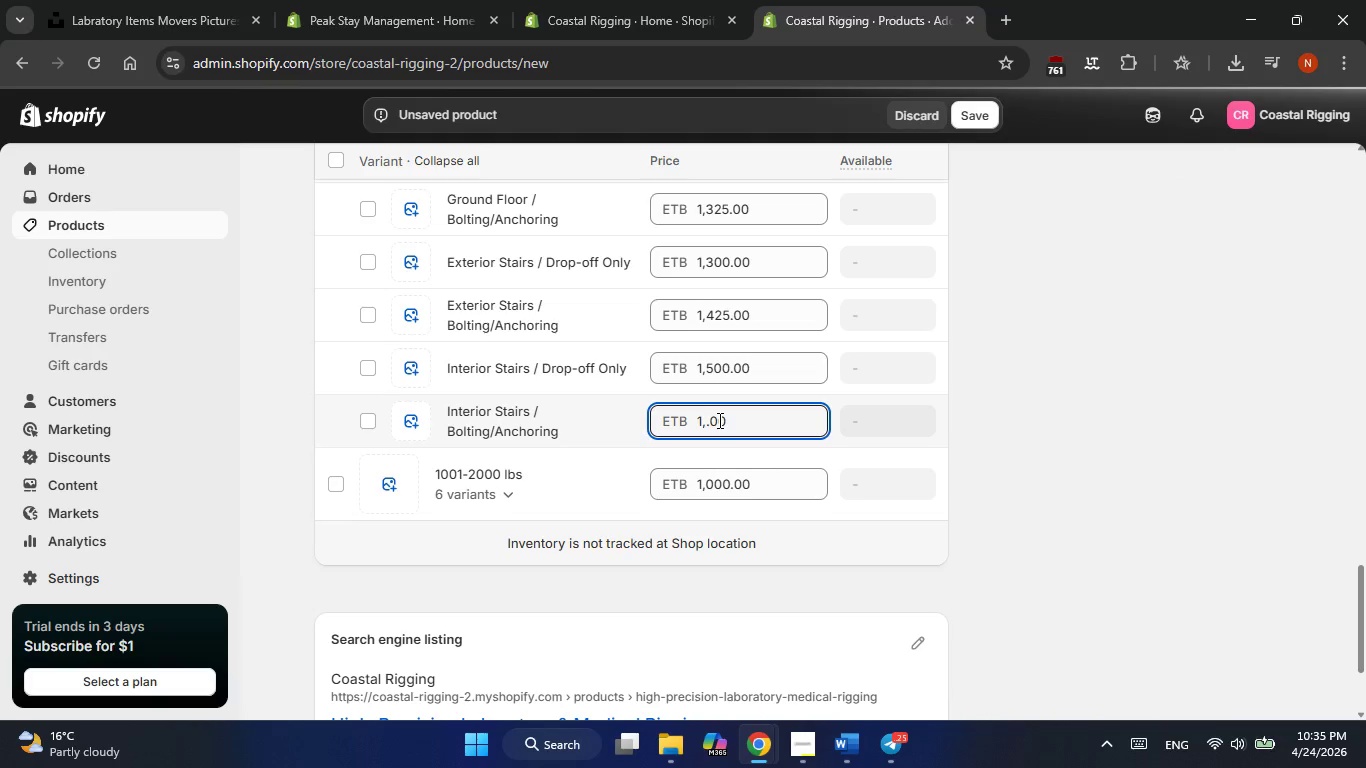 
key(Numpad6)
 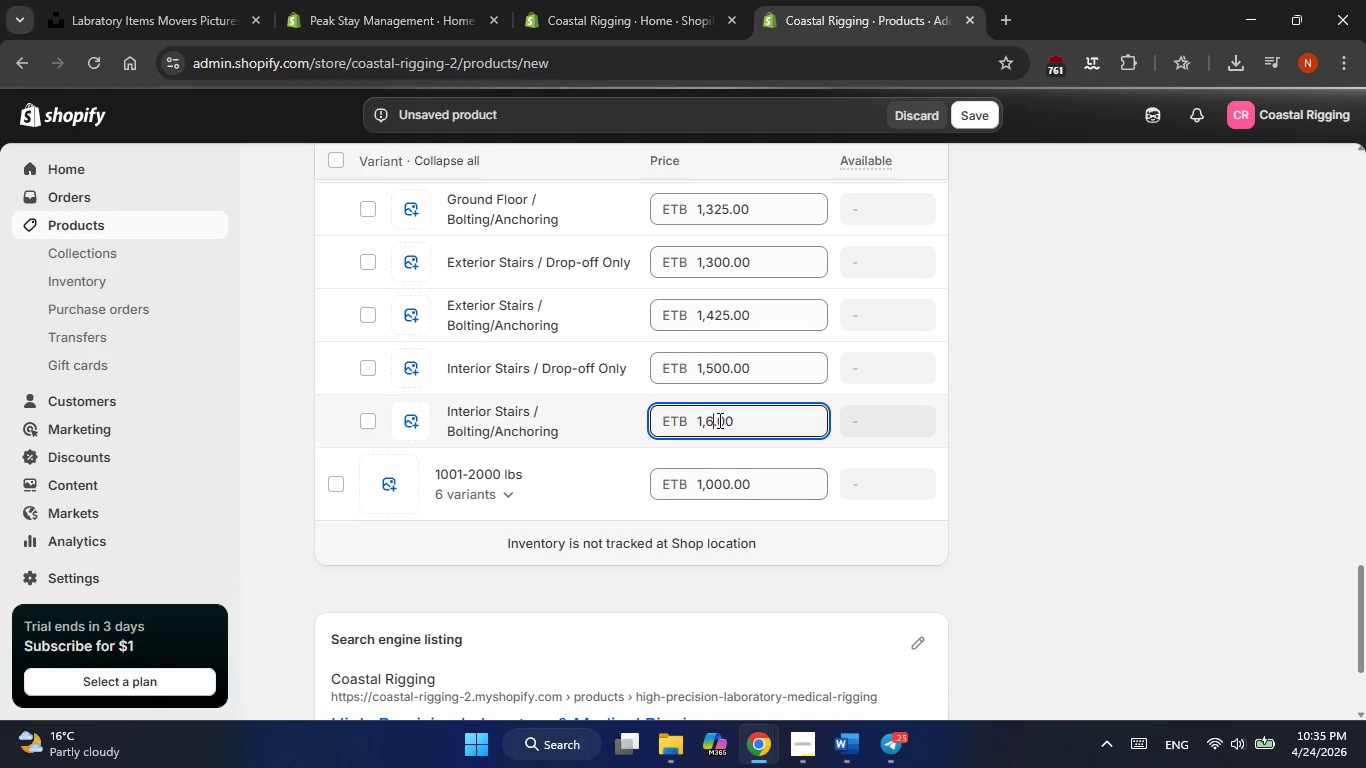 
key(Numpad2)
 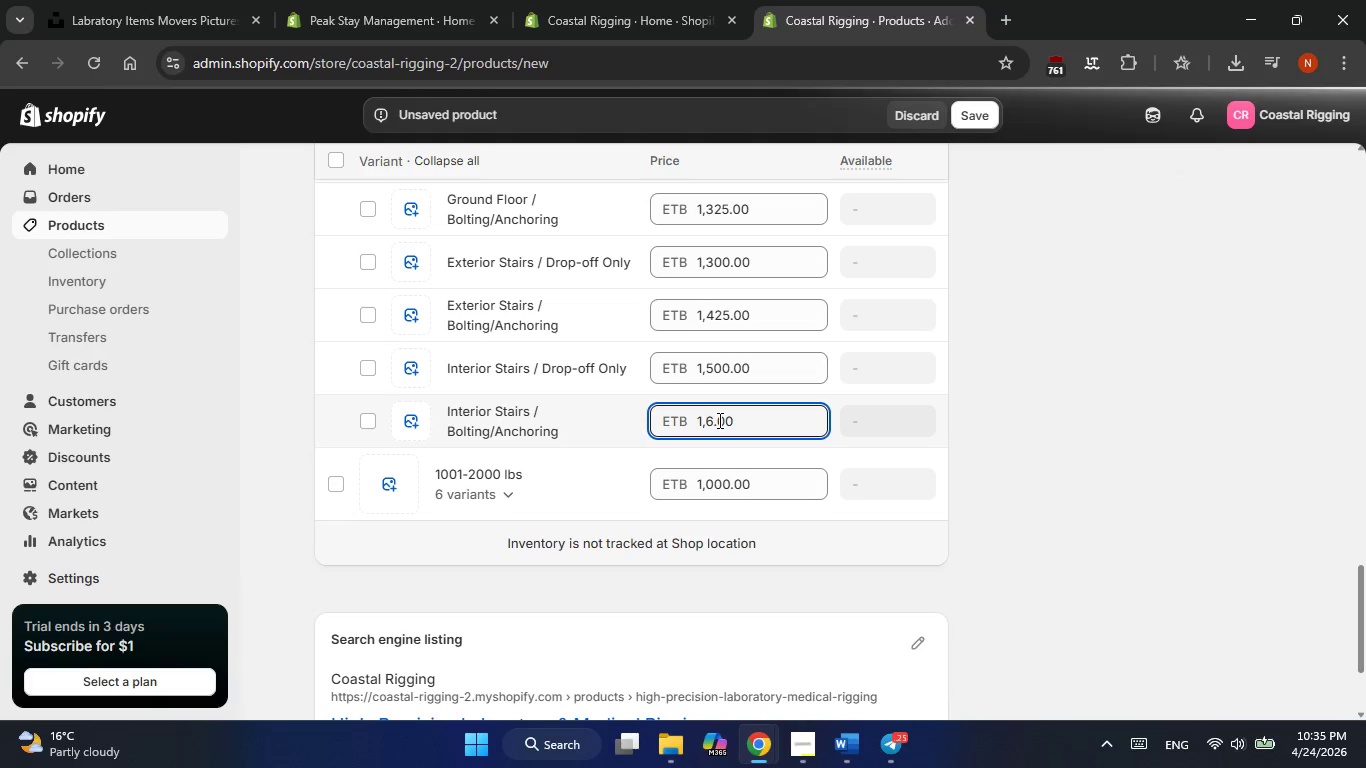 
key(Numpad5)
 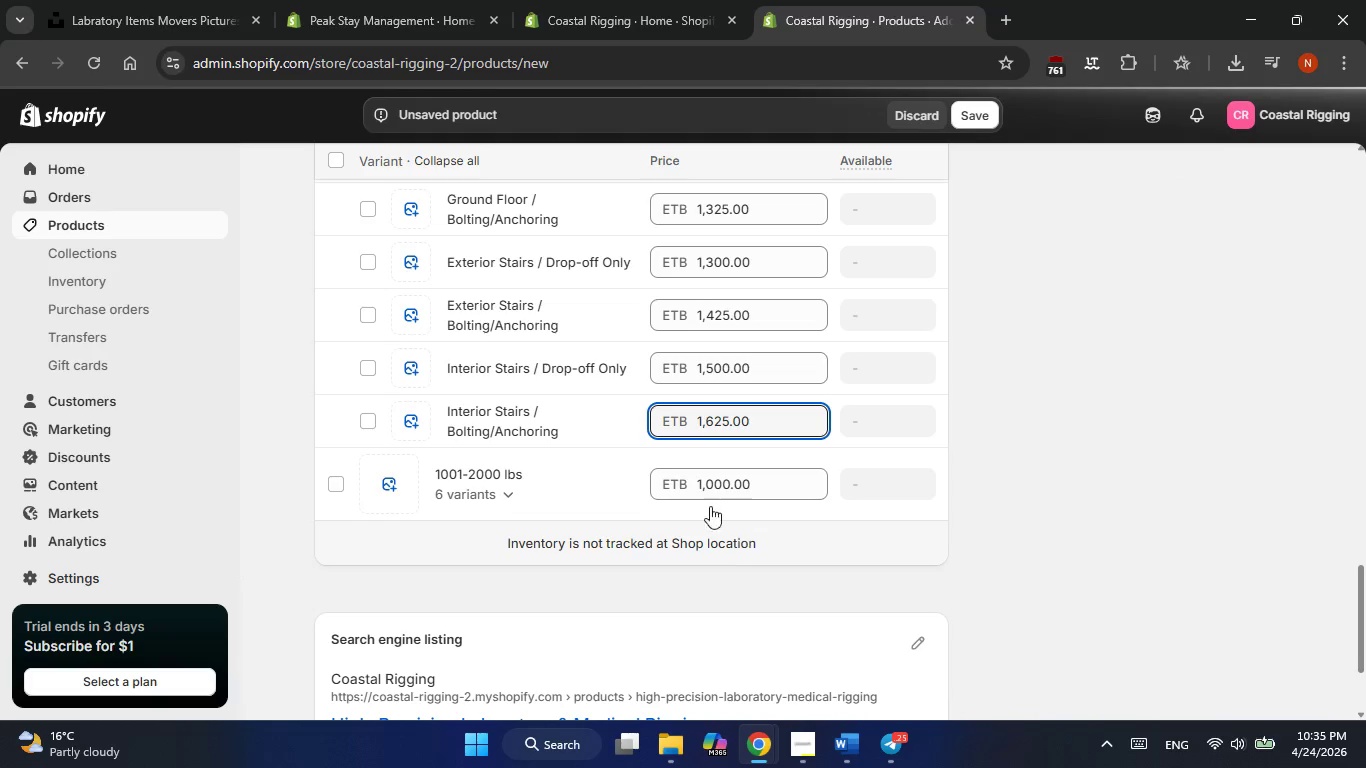 
left_click([544, 483])
 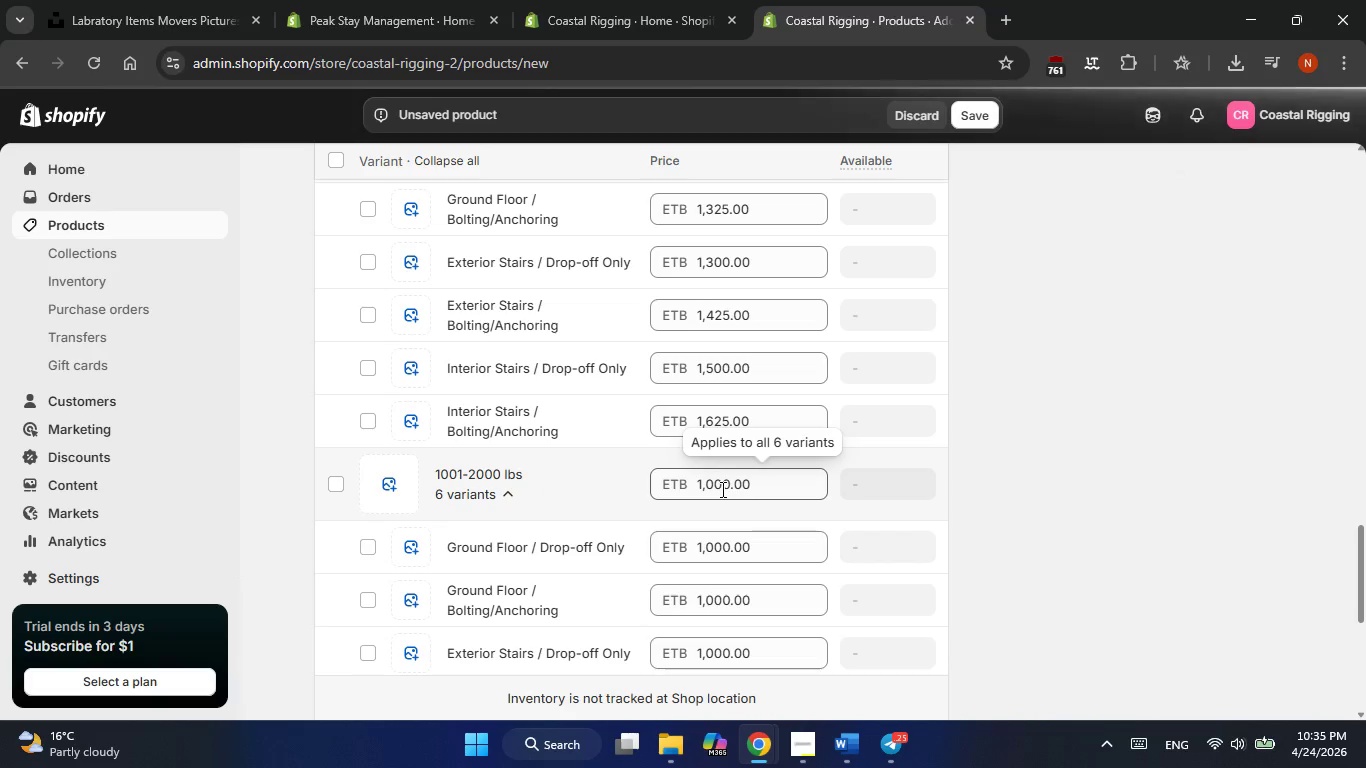 
left_click([713, 484])
 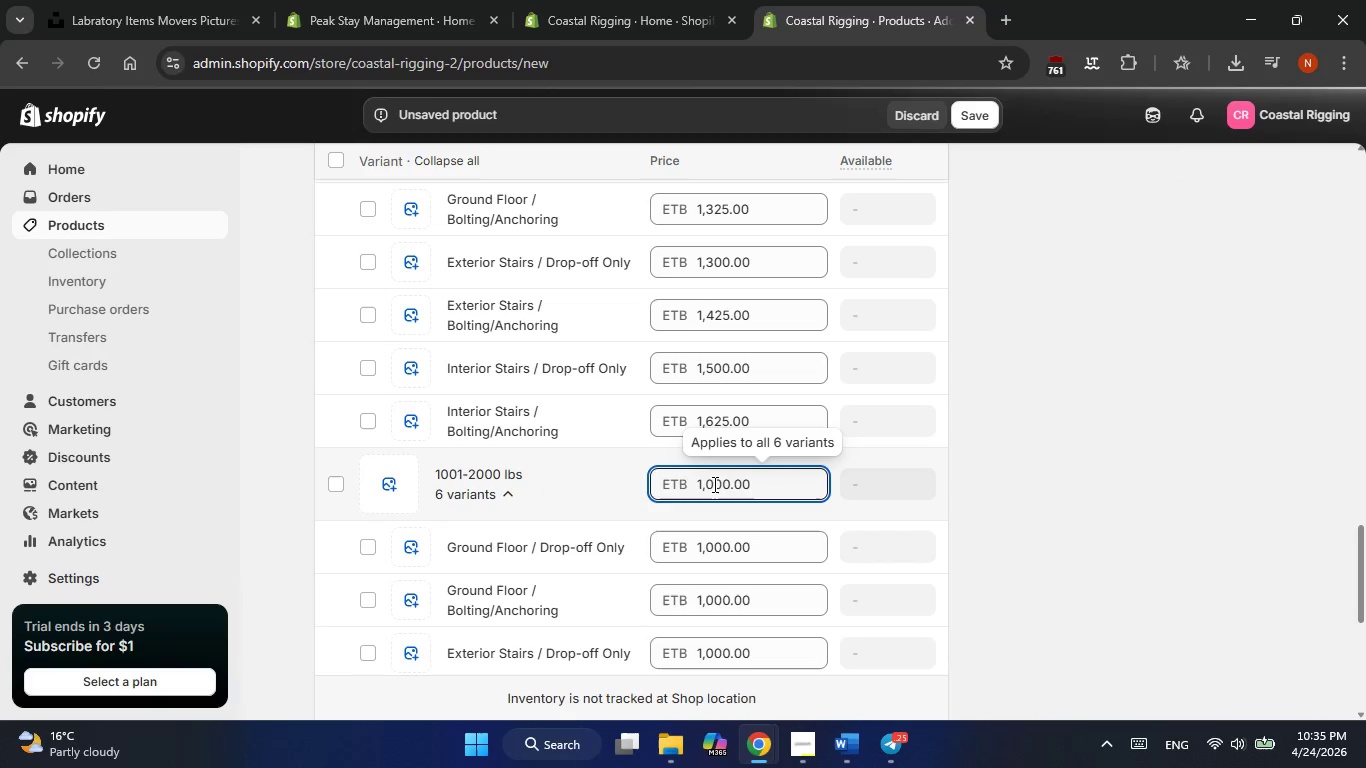 
key(Backspace)
 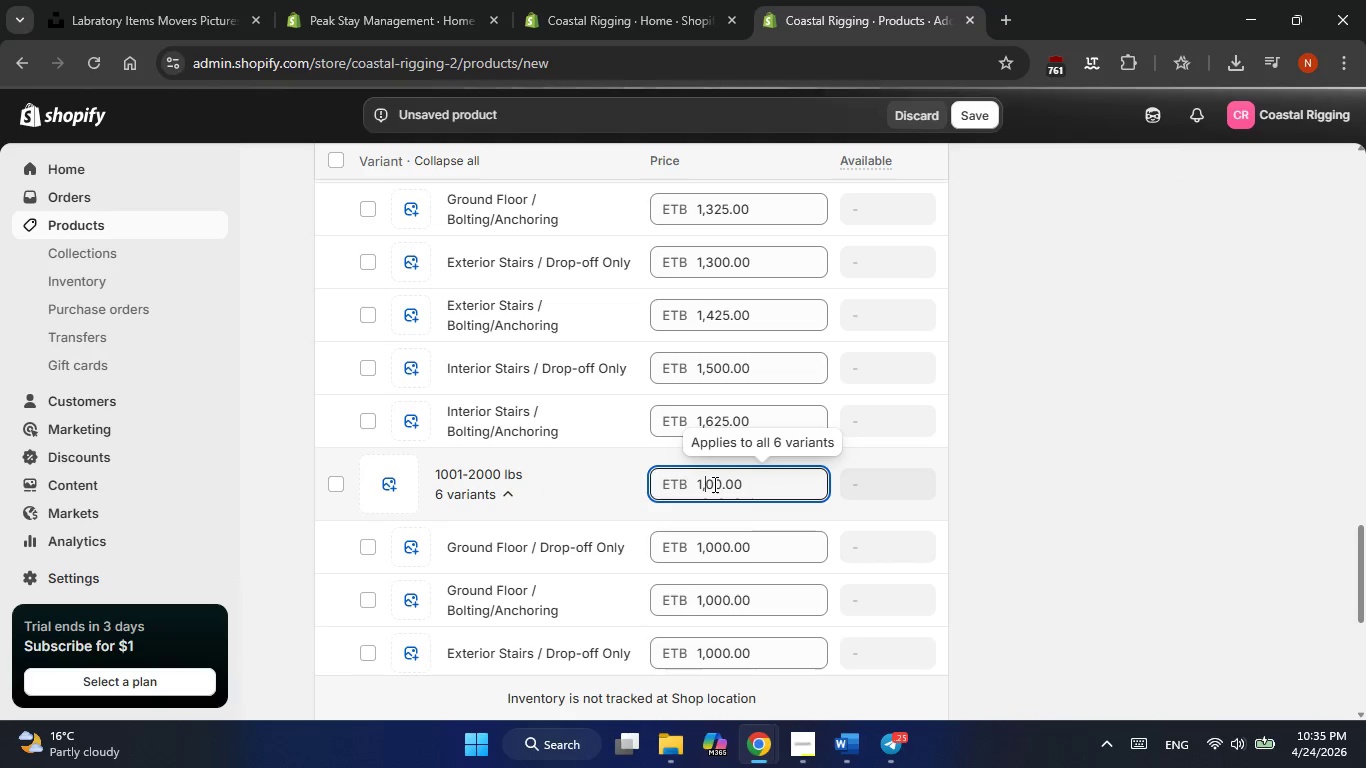 
key(Numpad5)
 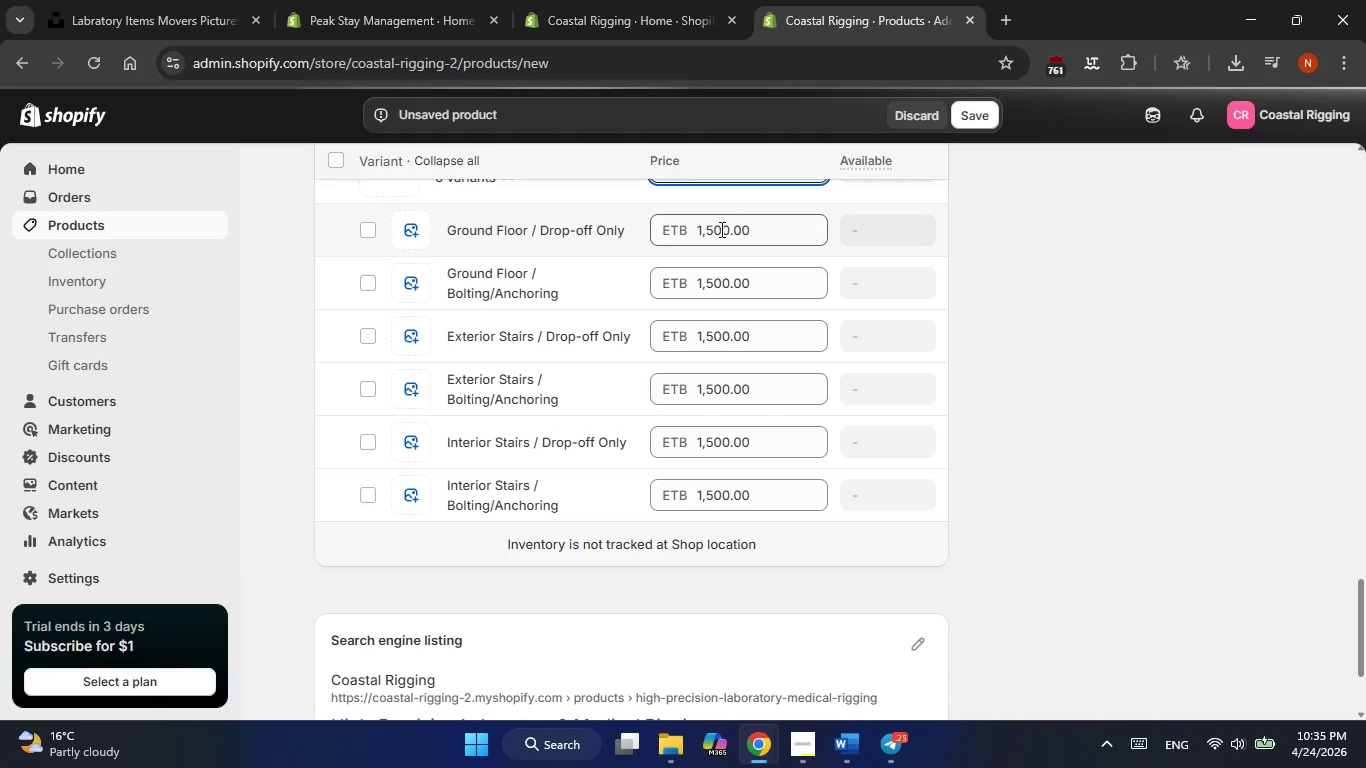 
wait(18.73)
 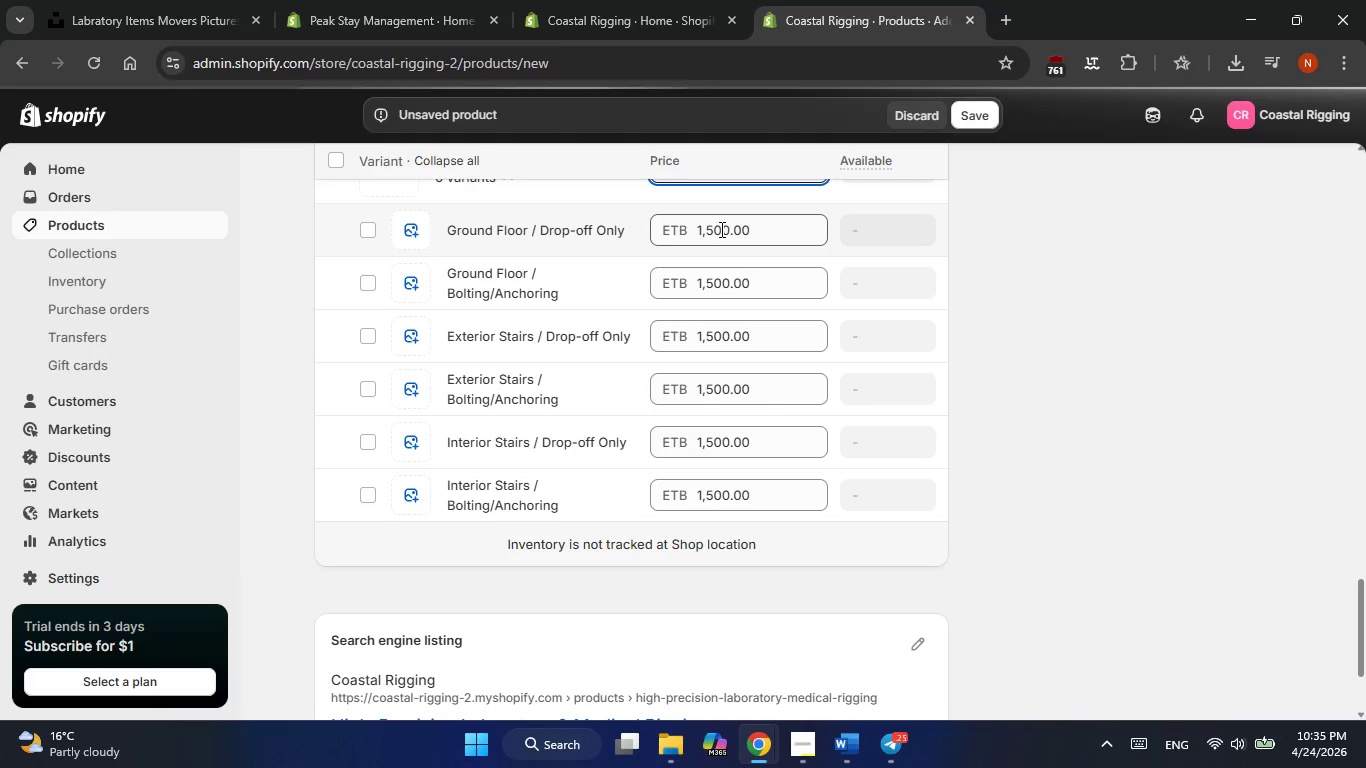 
left_click([727, 284])
 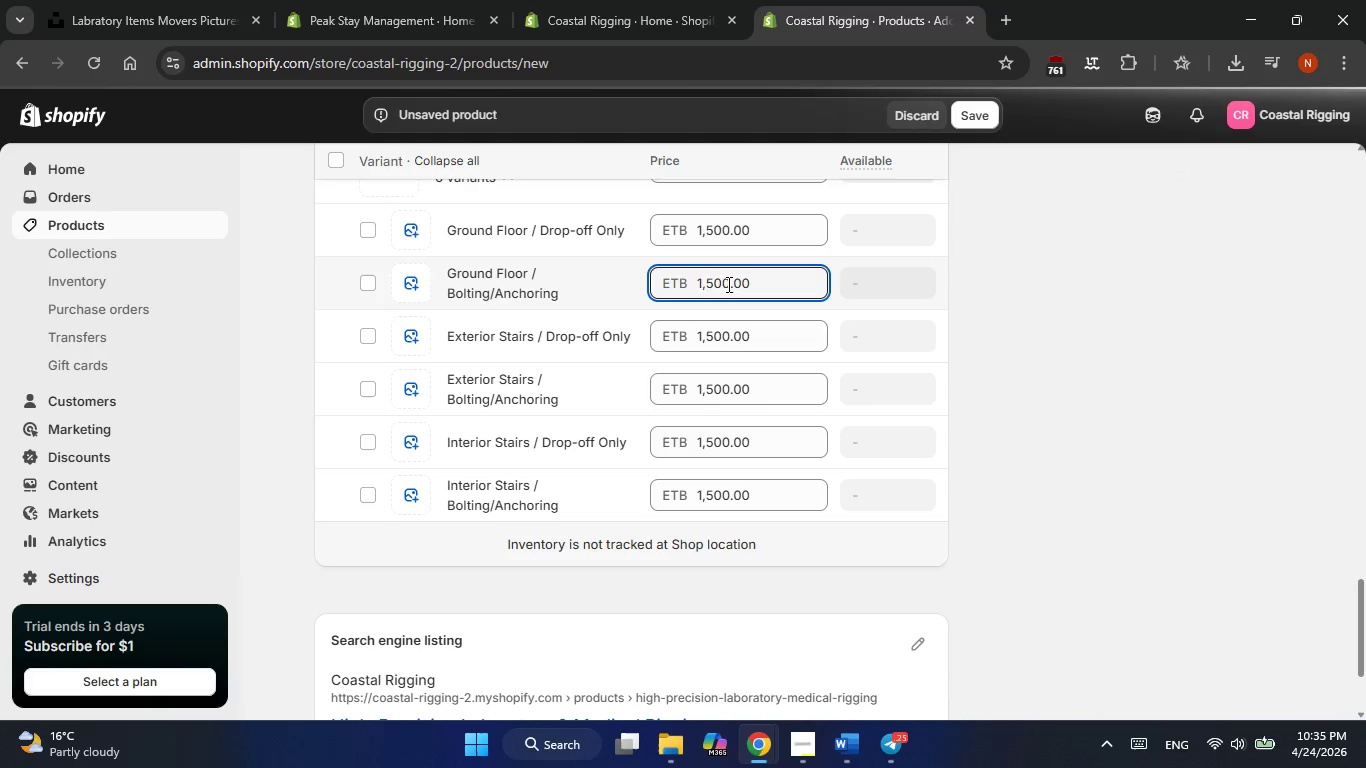 
wait(7.27)
 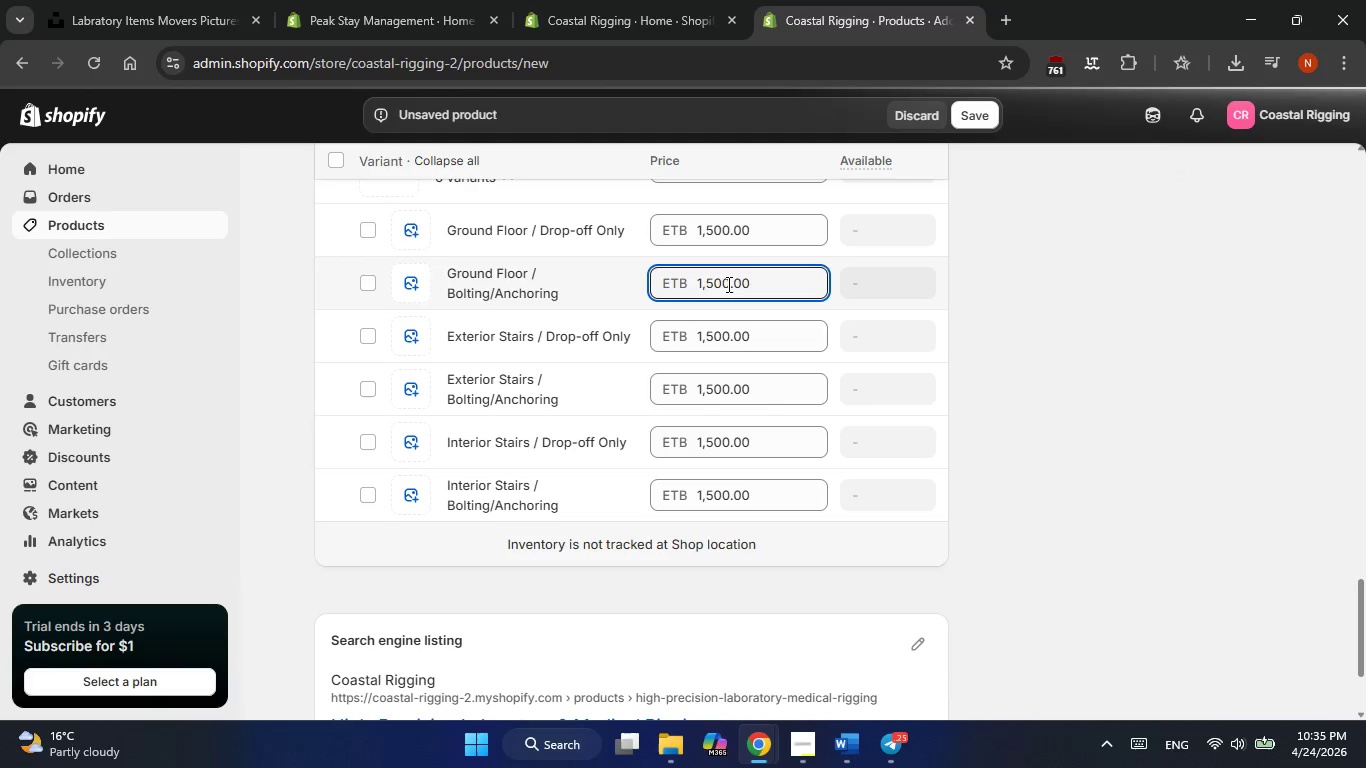 
left_click([718, 284])
 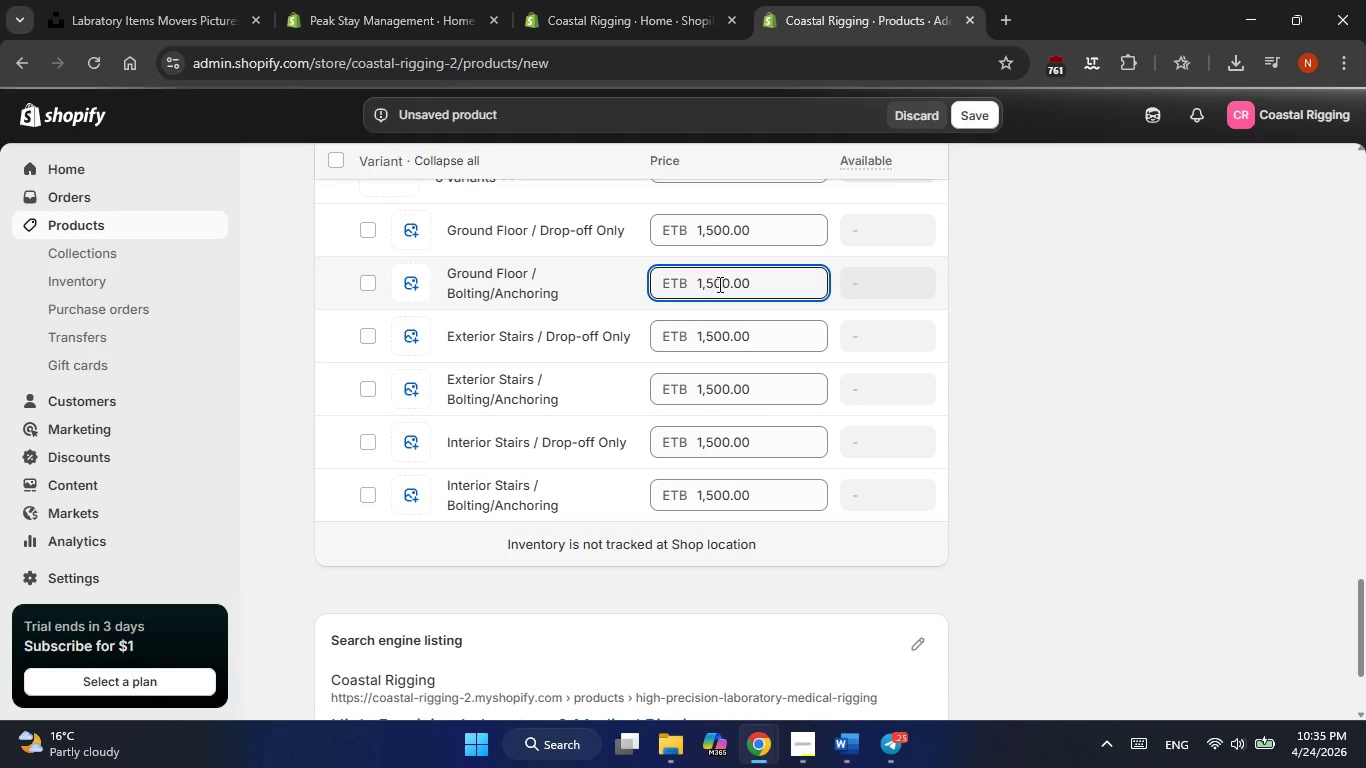 
key(Backspace)
 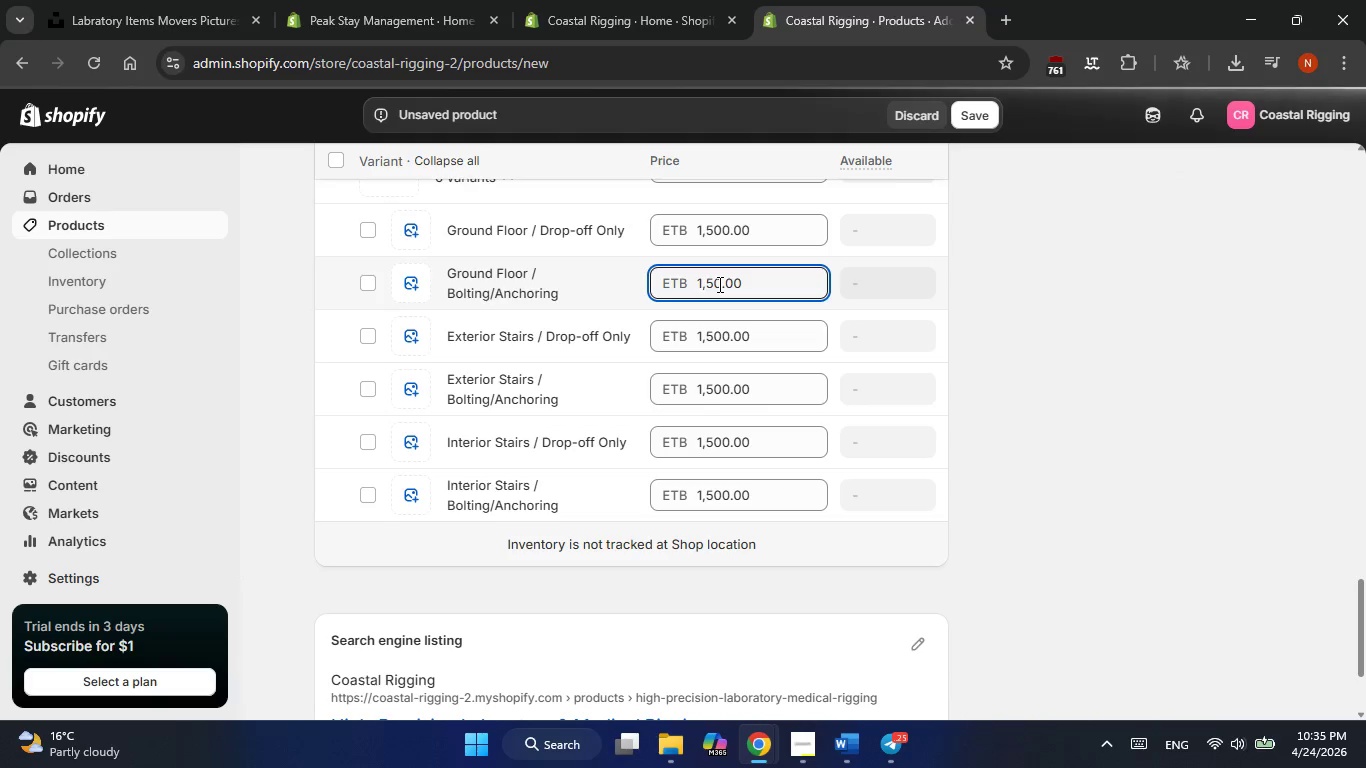 
key(Backspace)
 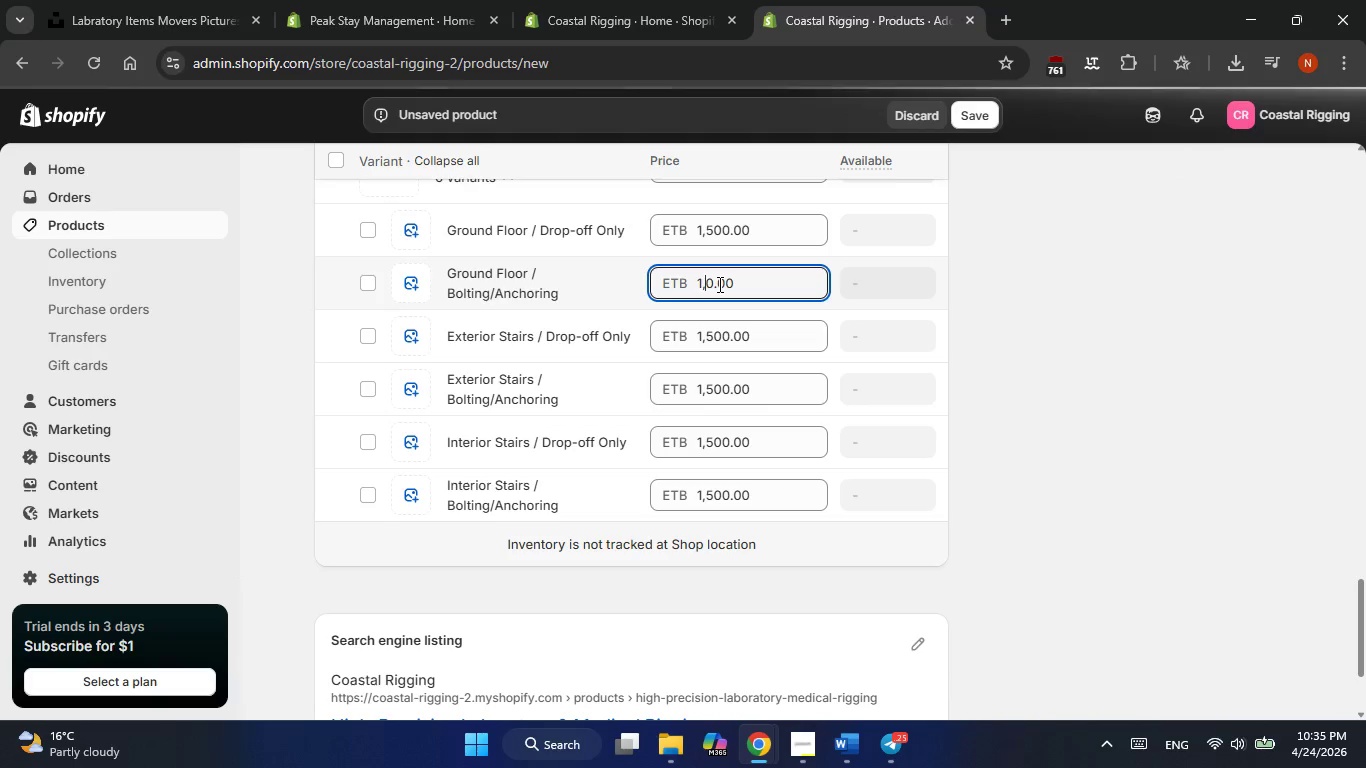 
key(Delete)
 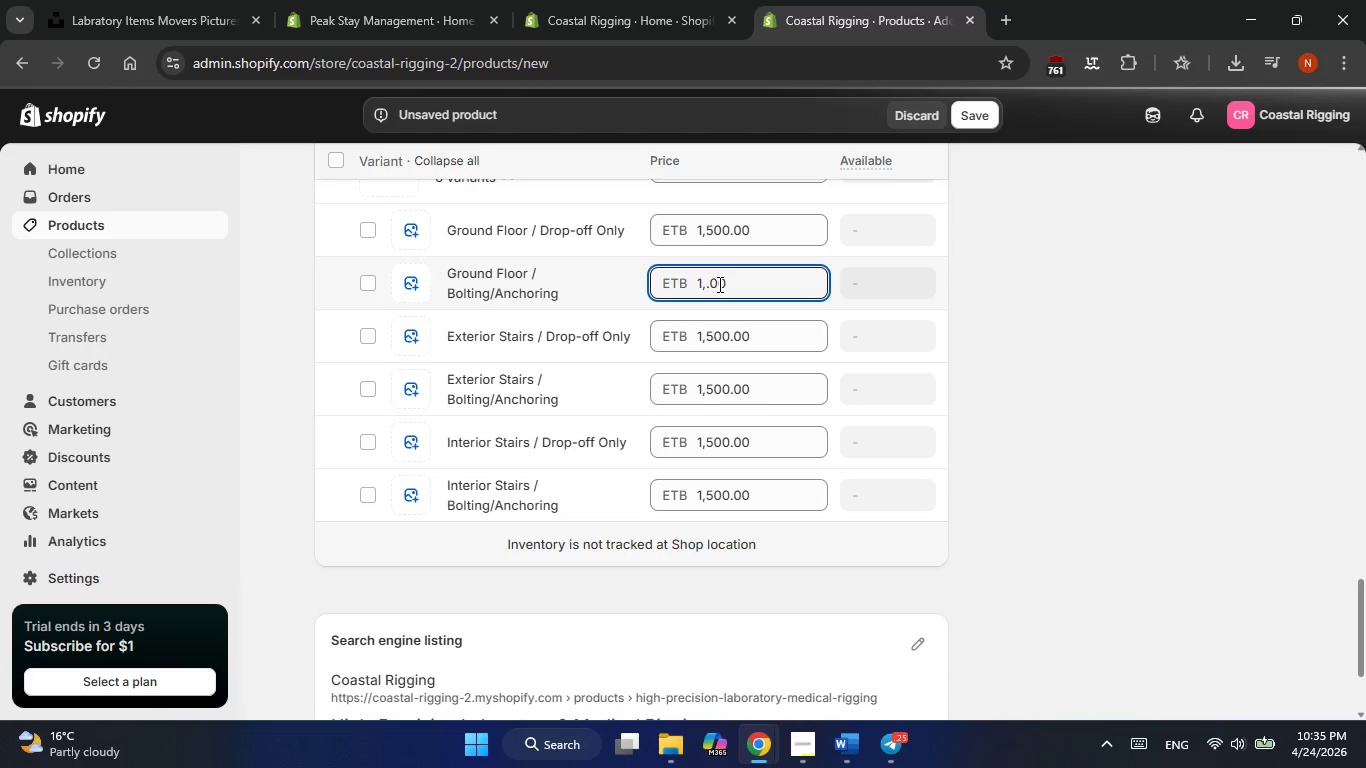 
key(Numpad6)
 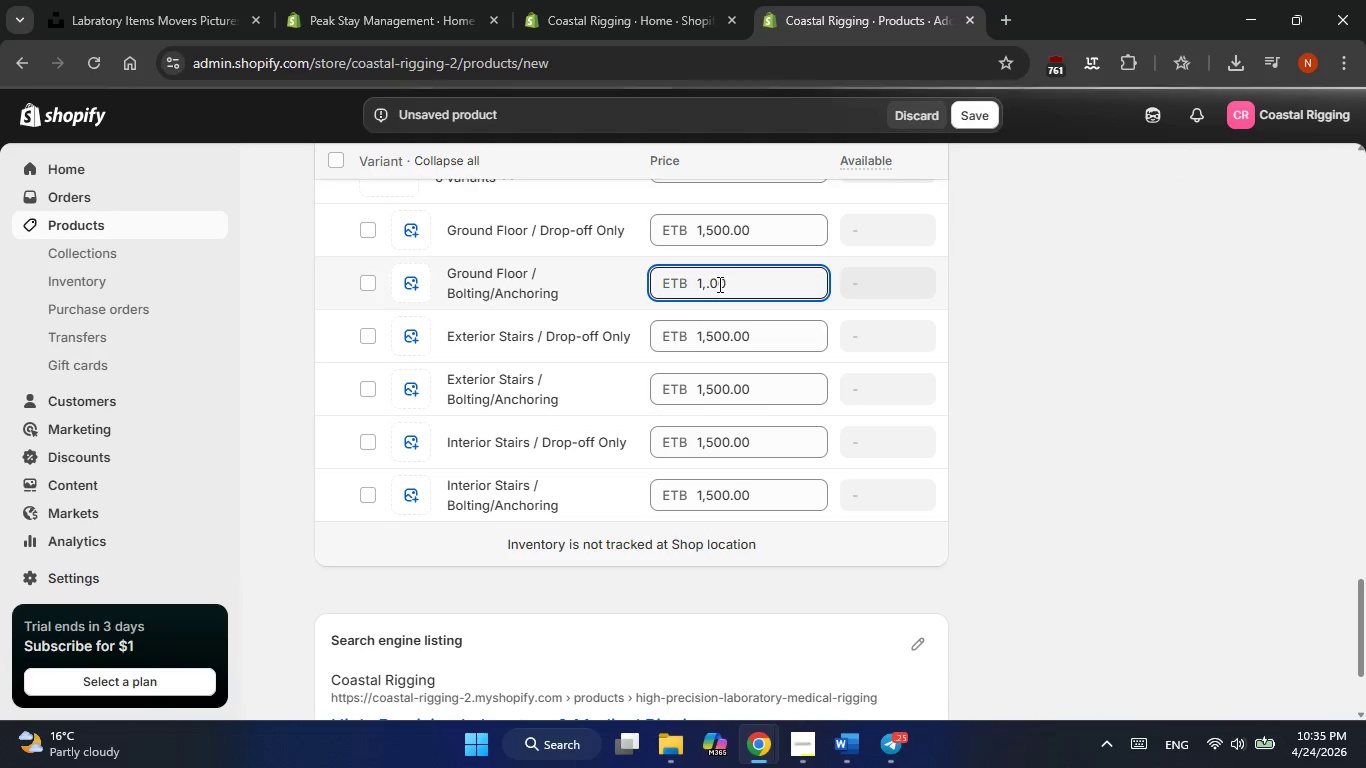 
key(Numpad2)
 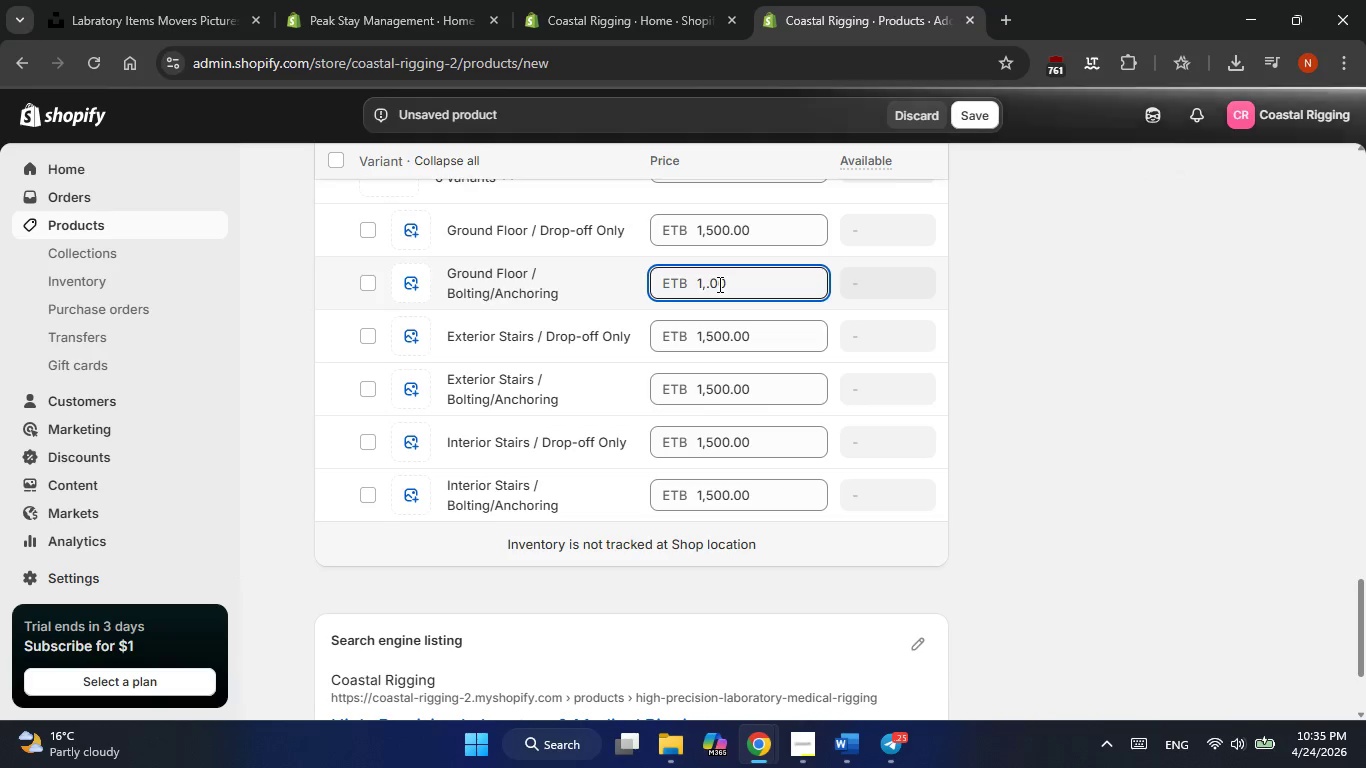 
key(Numpad5)
 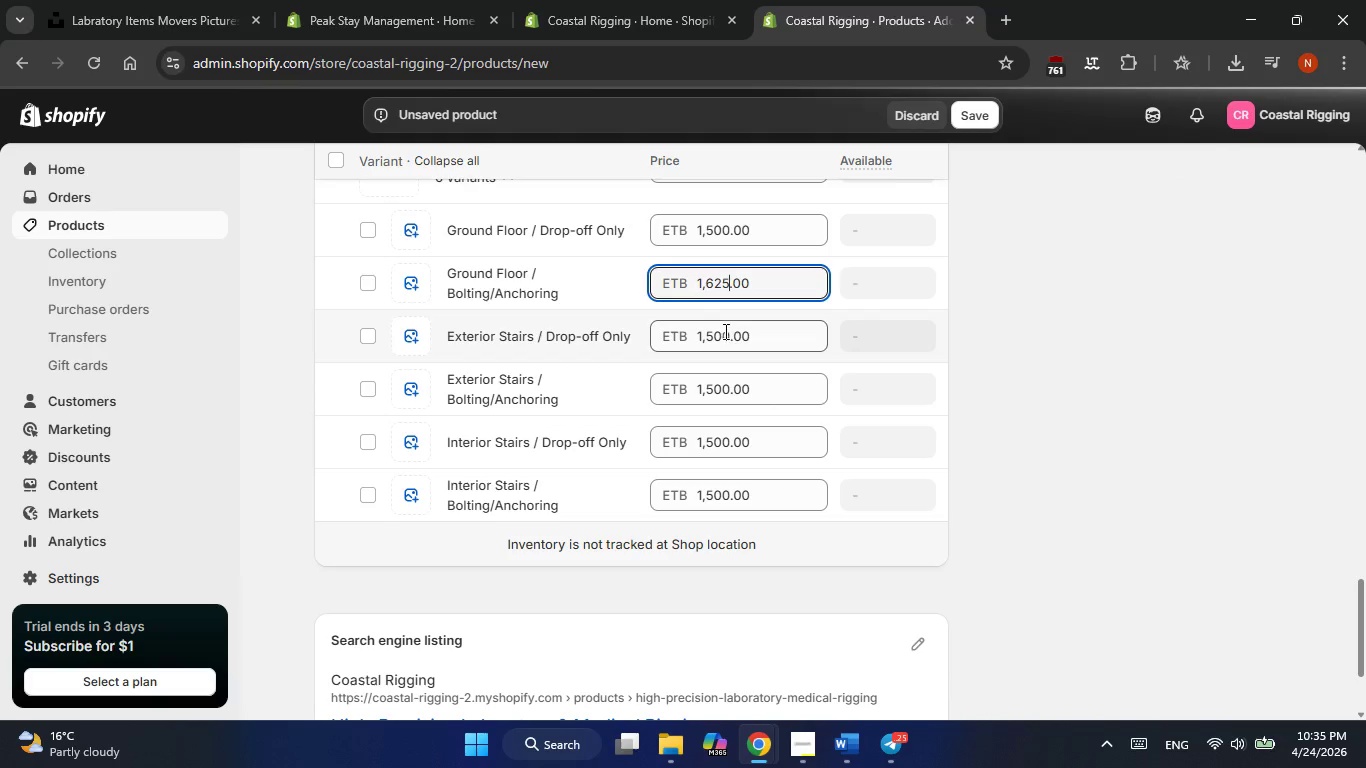 
left_click([727, 335])
 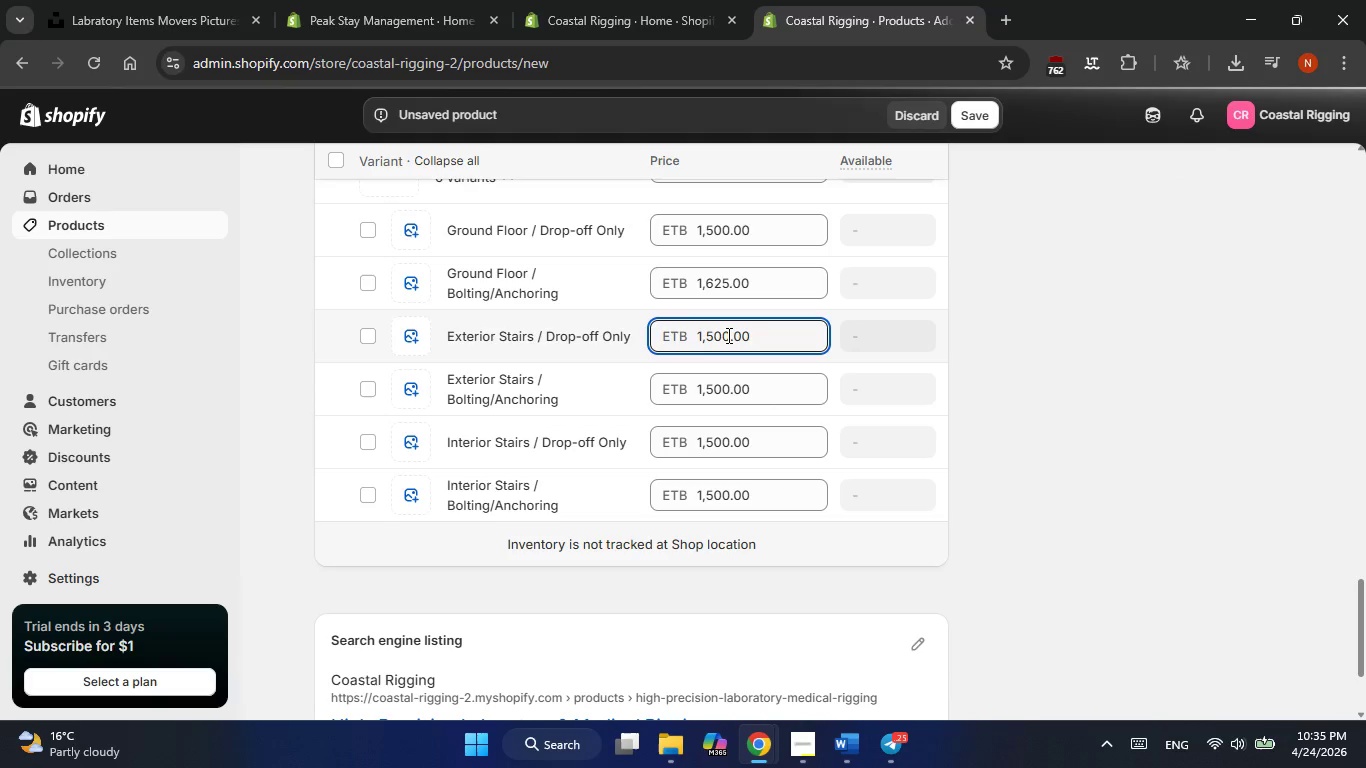 
left_click([727, 335])
 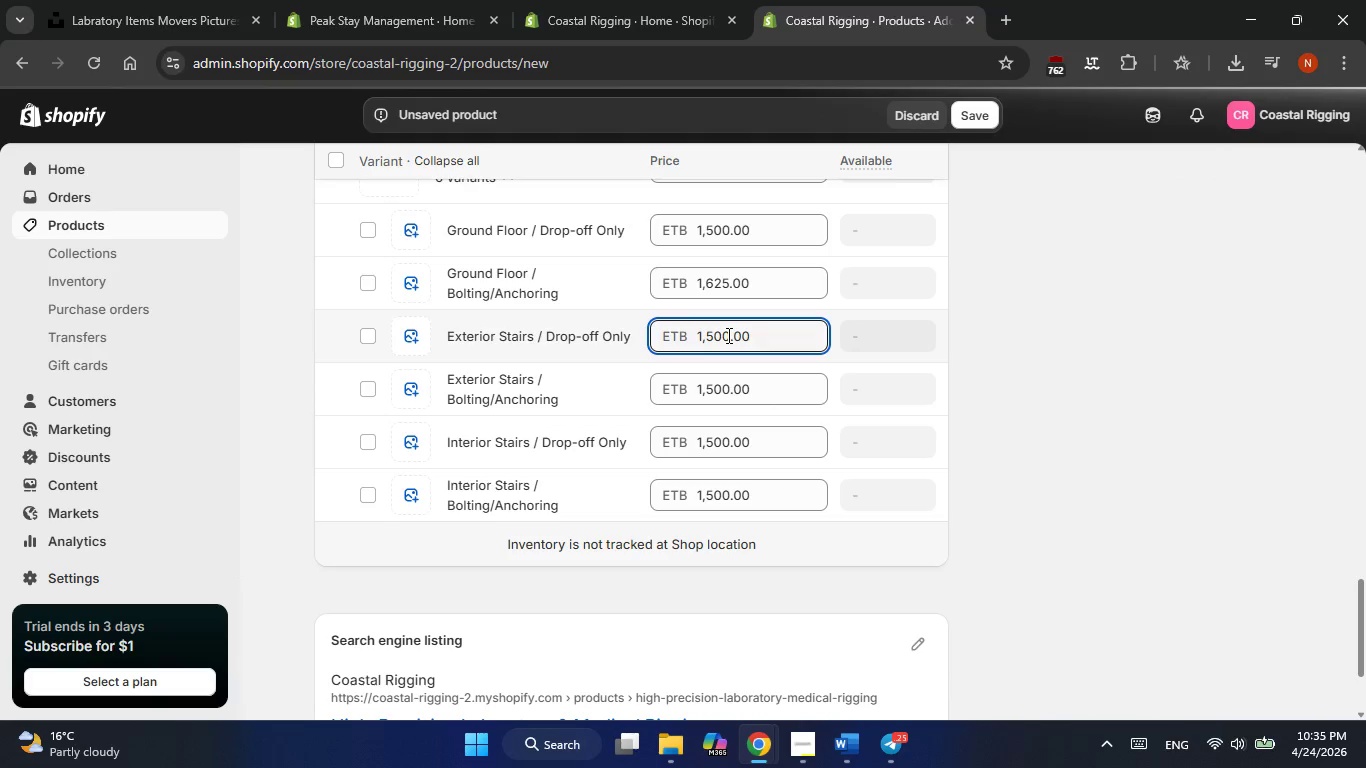 
wait(9.97)
 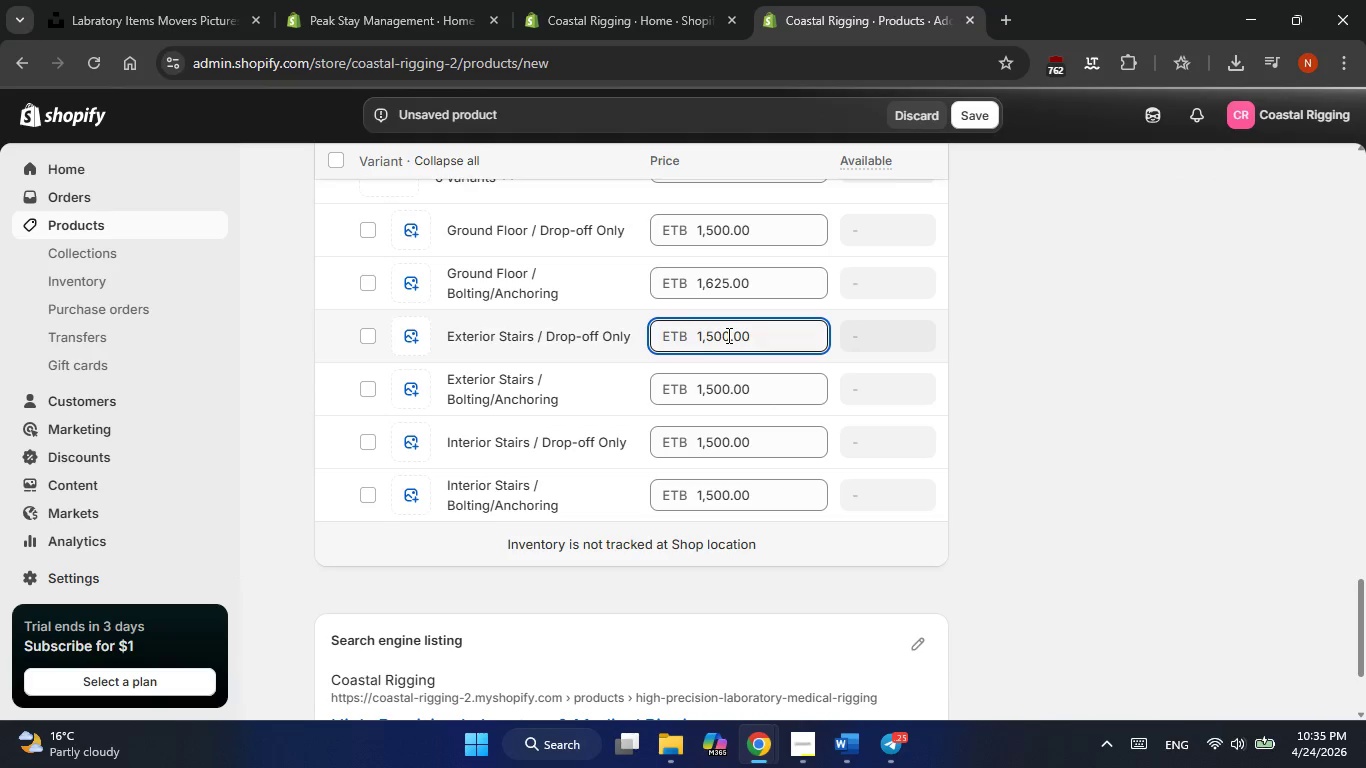 
left_click([720, 336])
 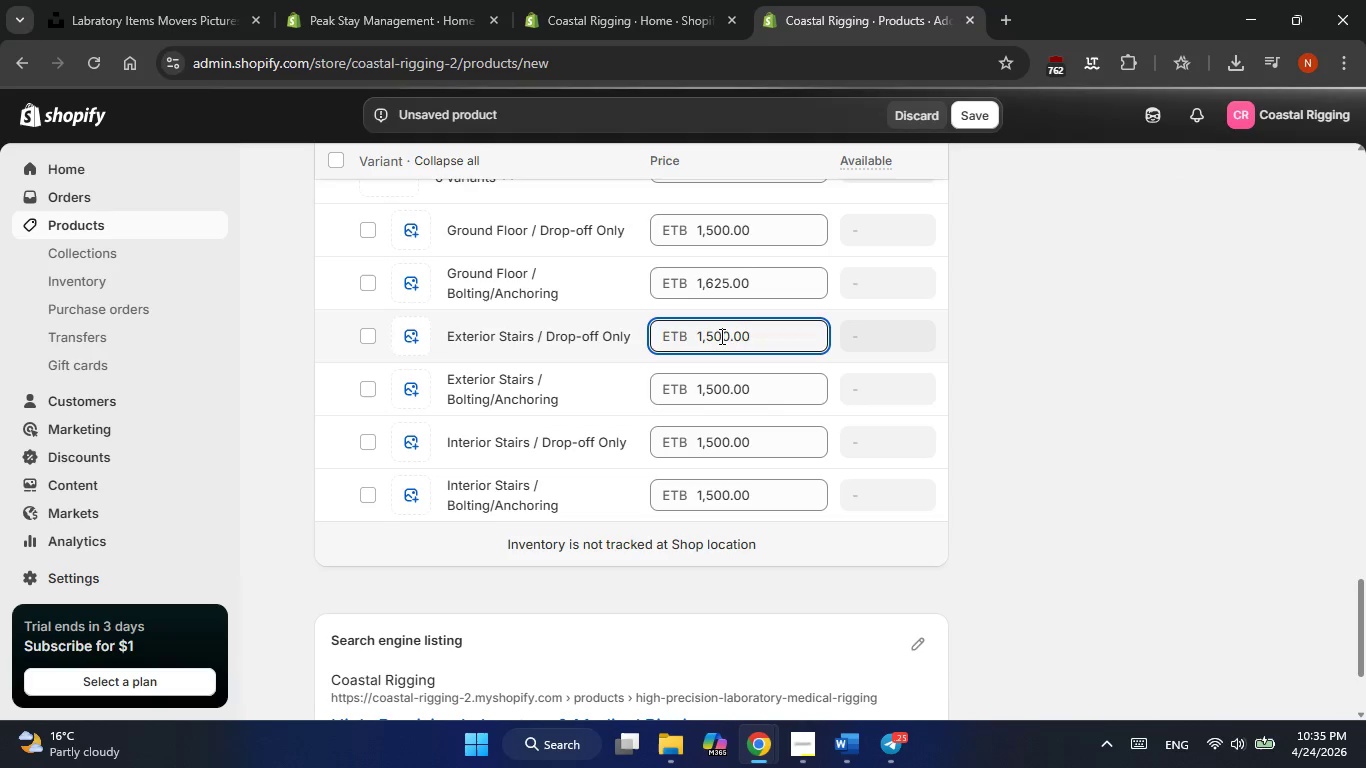 
key(Backspace)
 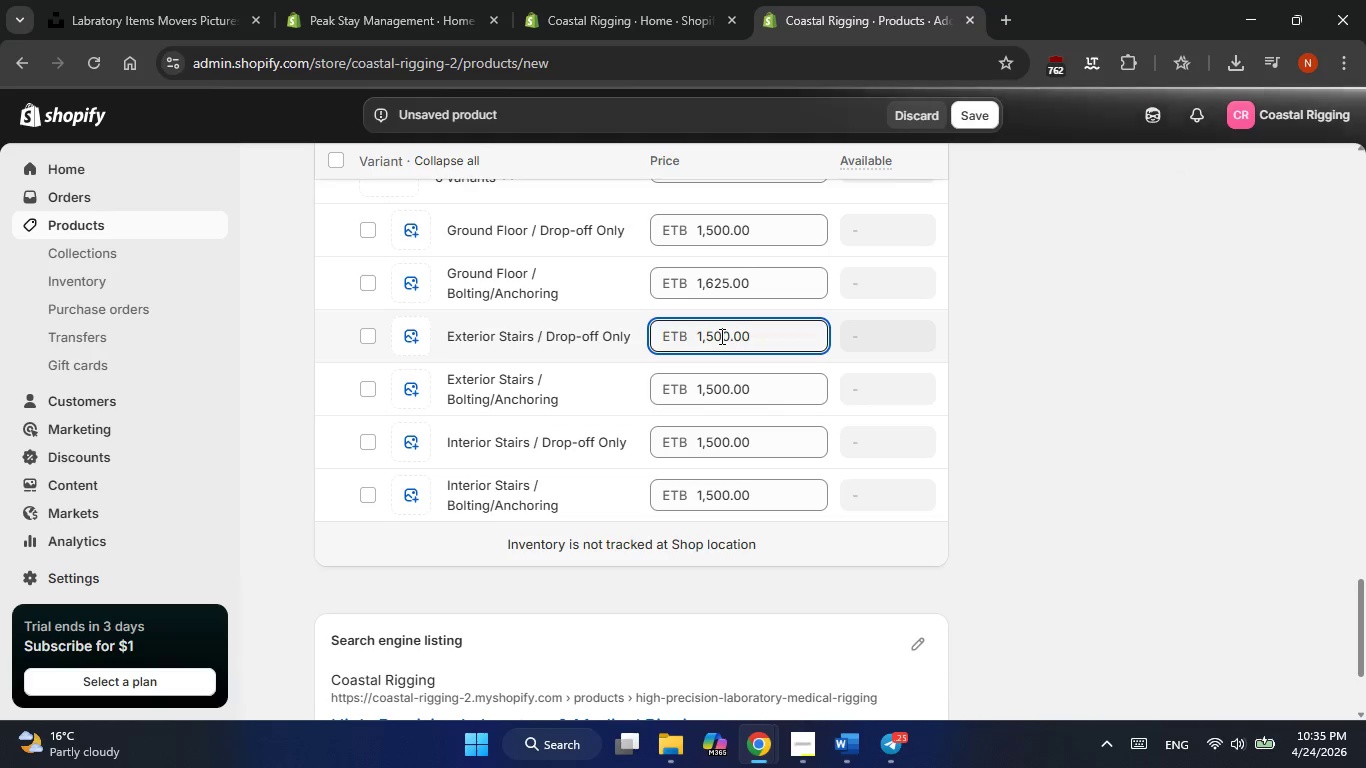 
key(Backspace)
 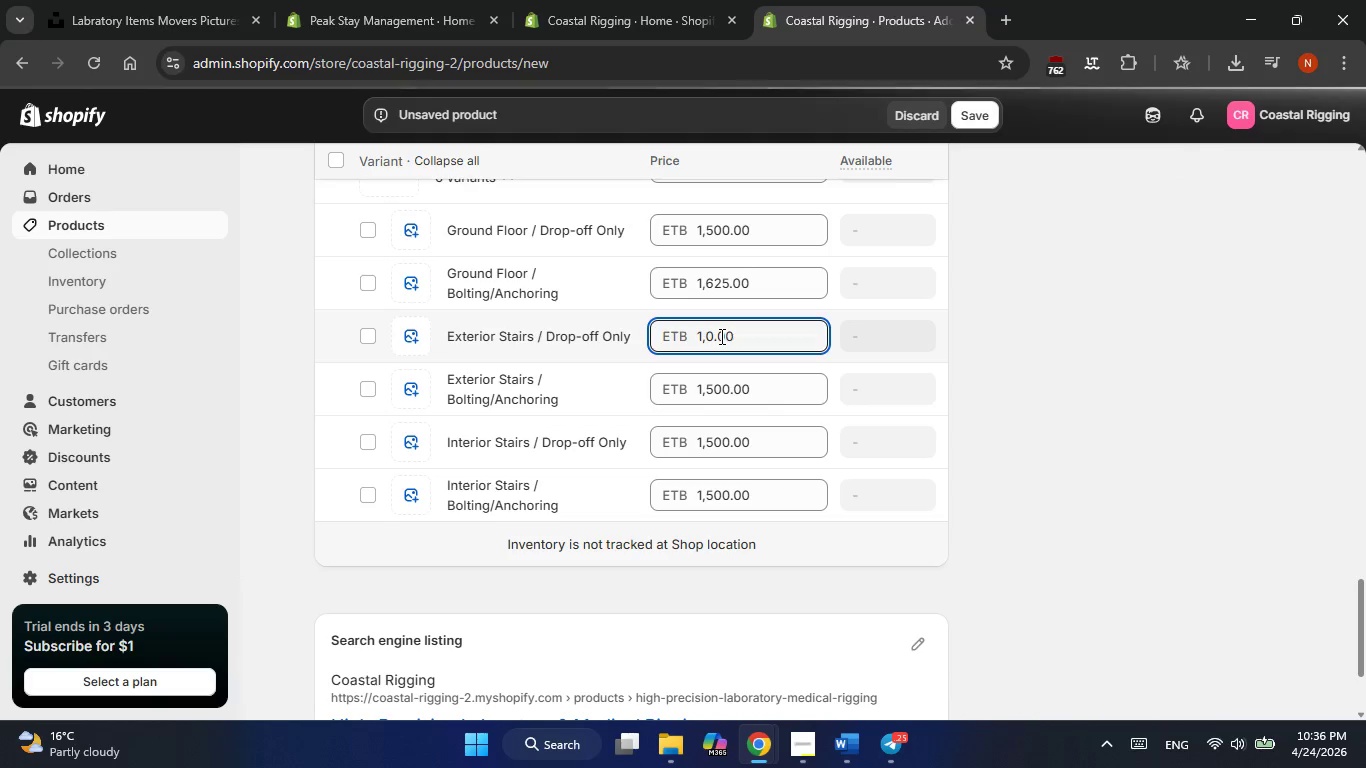 
key(Numpad6)
 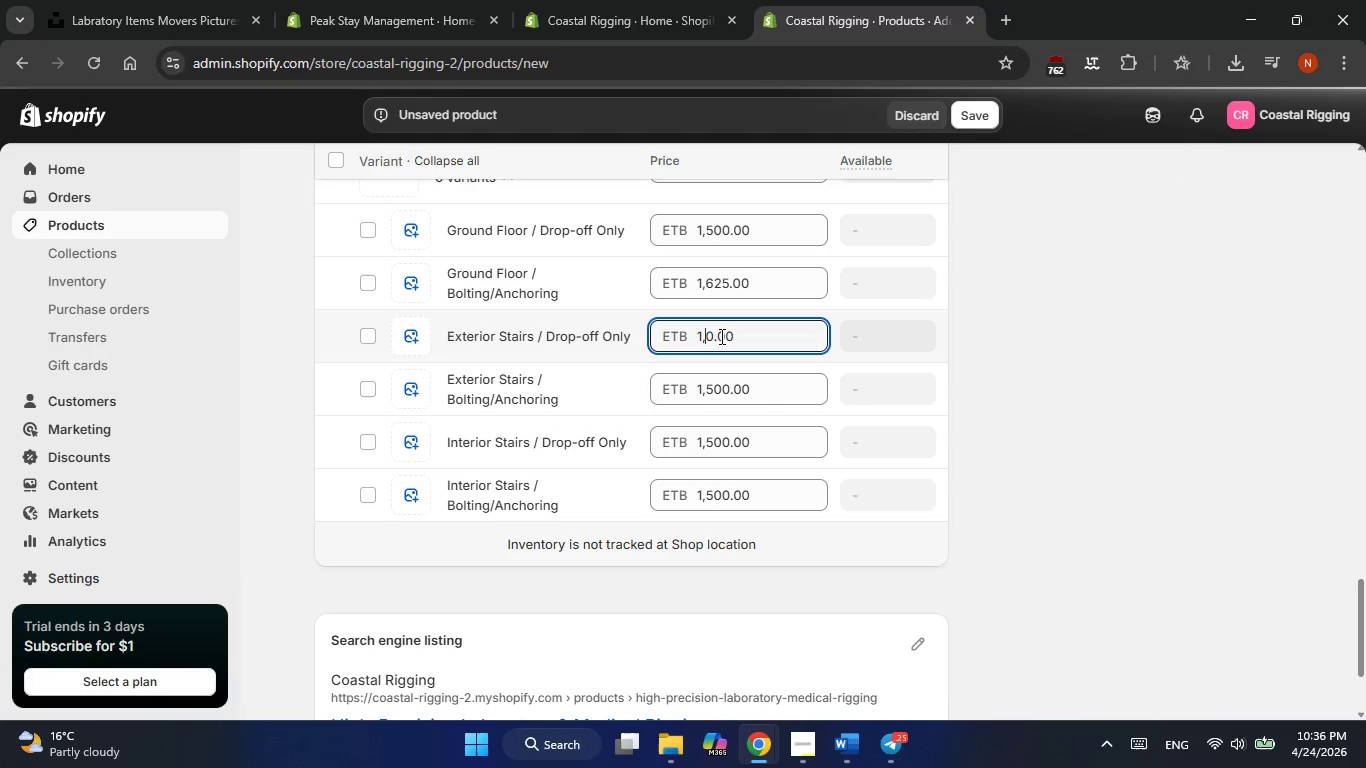 
key(Numpad5)
 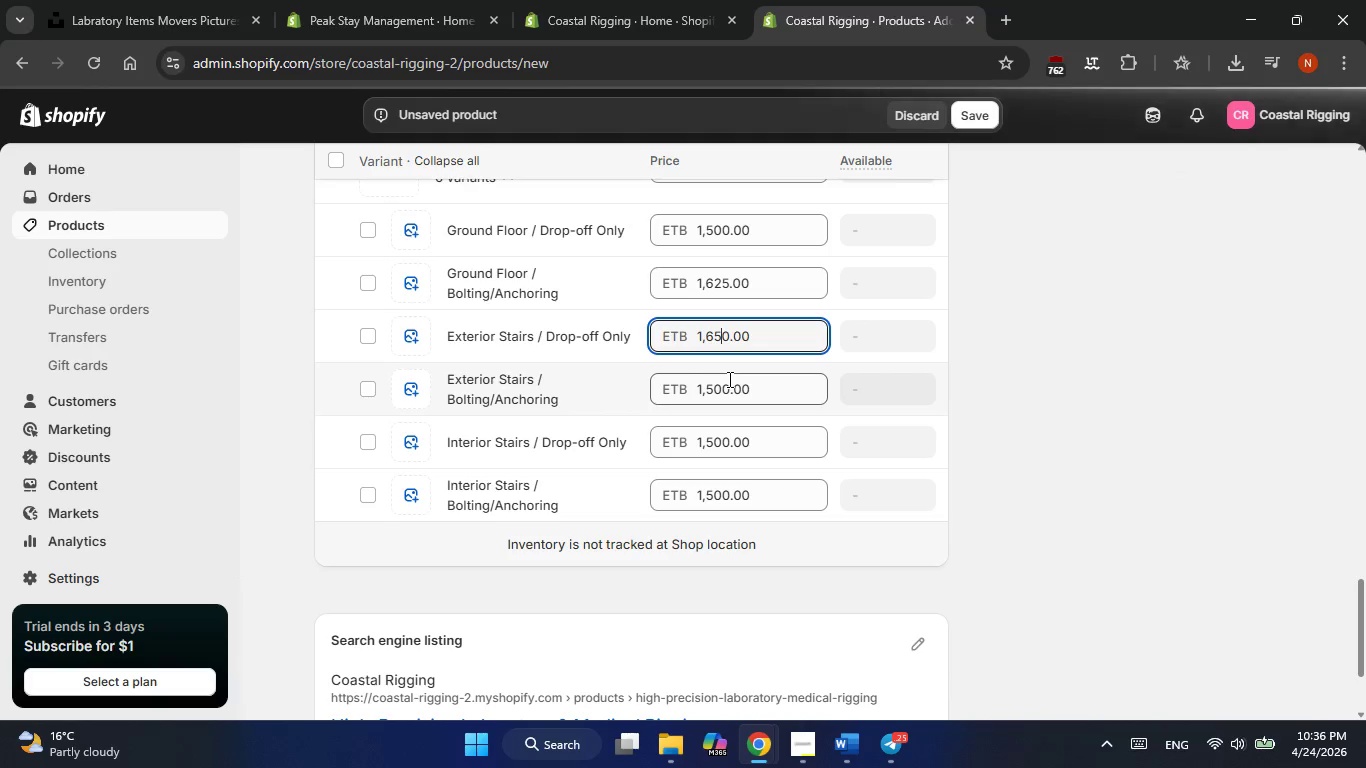 
left_click([728, 389])
 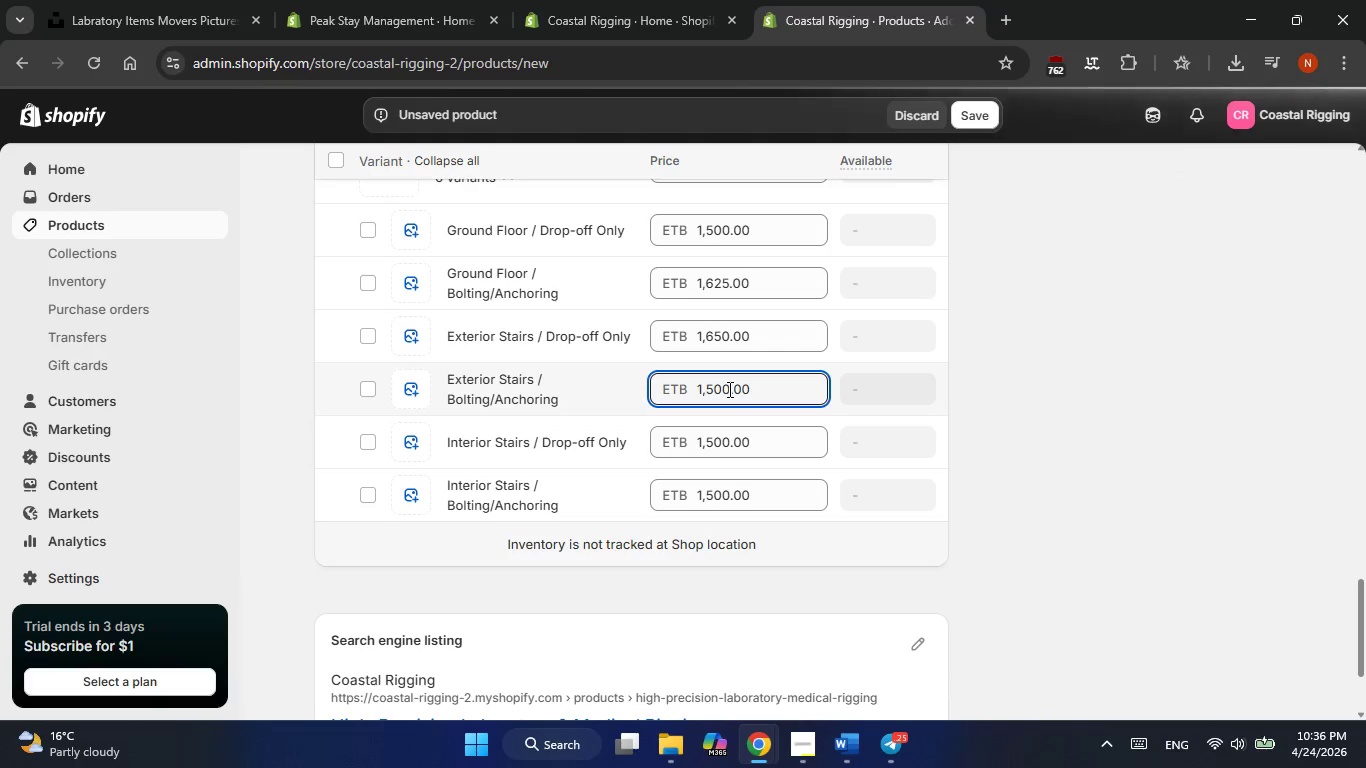 
wait(5.45)
 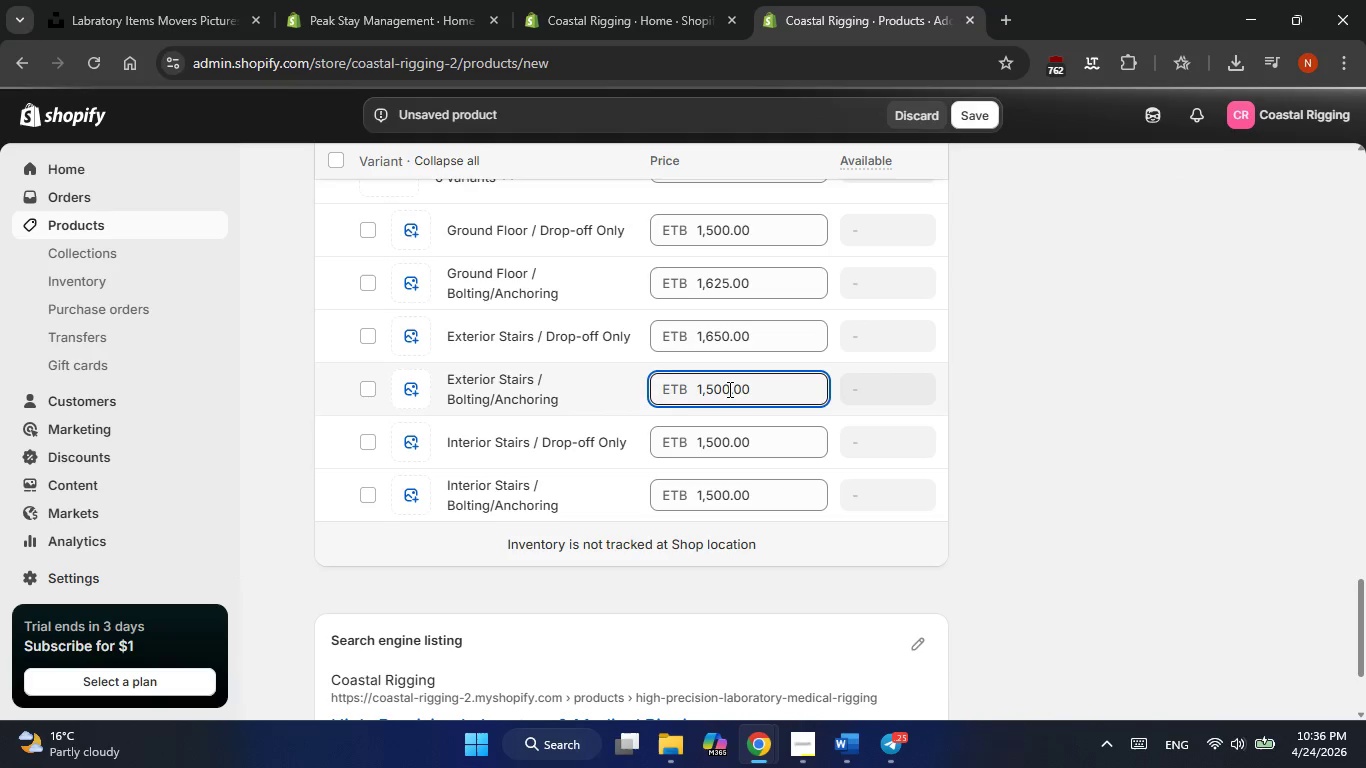 
key(Backspace)
 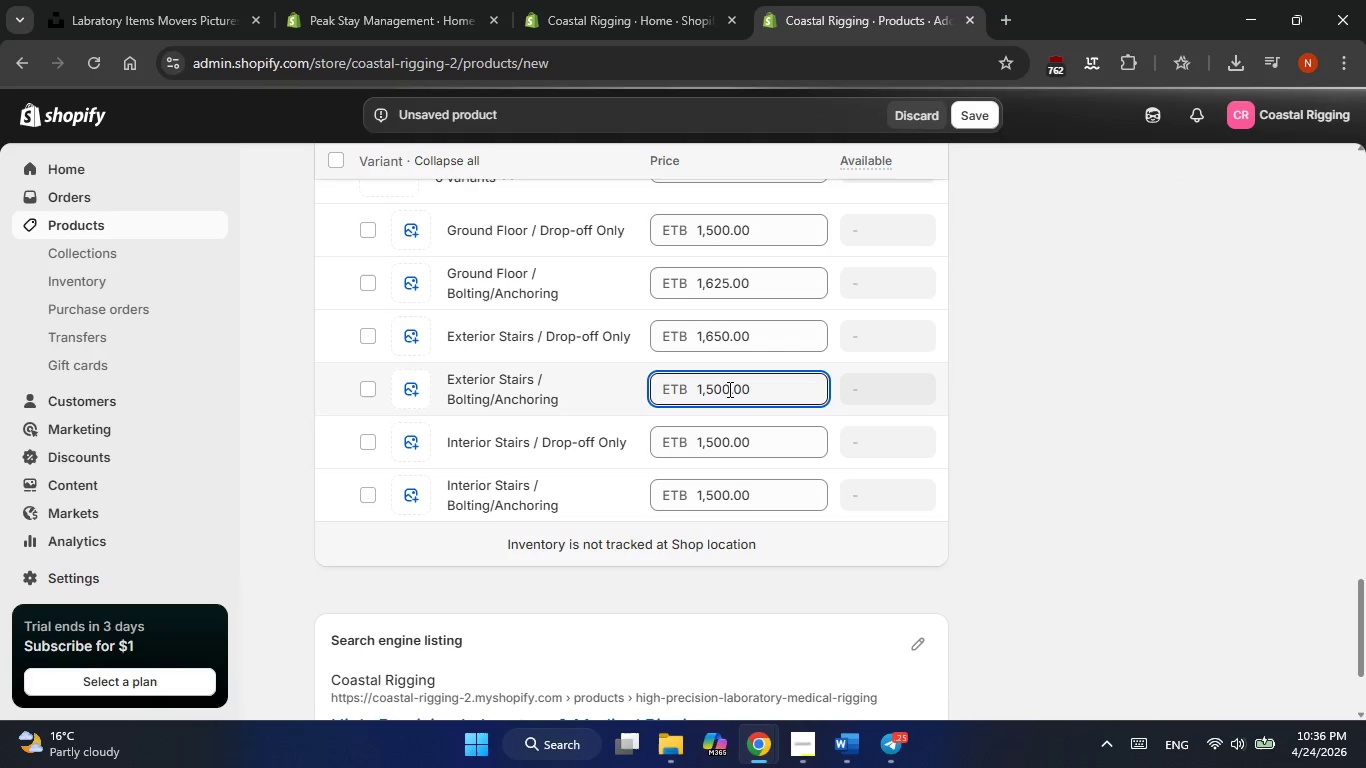 
key(Backspace)
 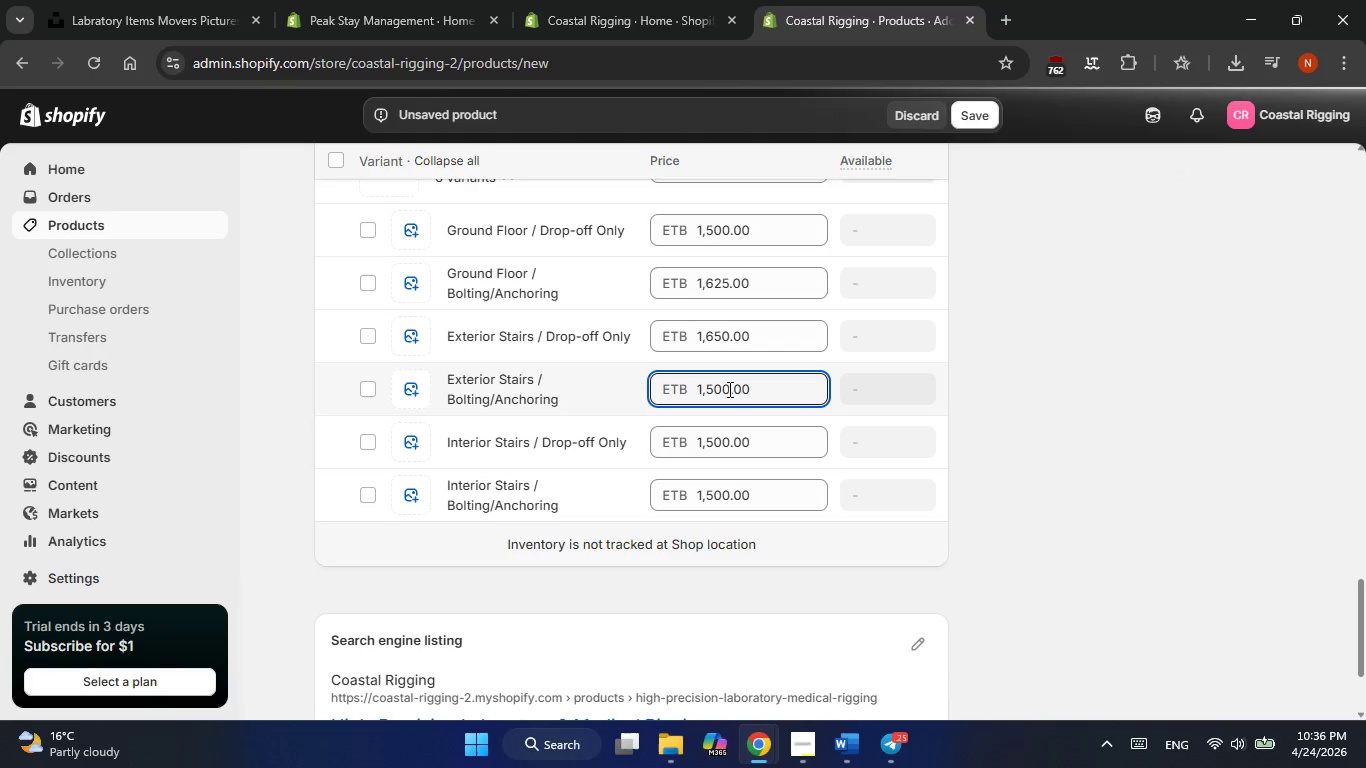 
key(Backspace)
 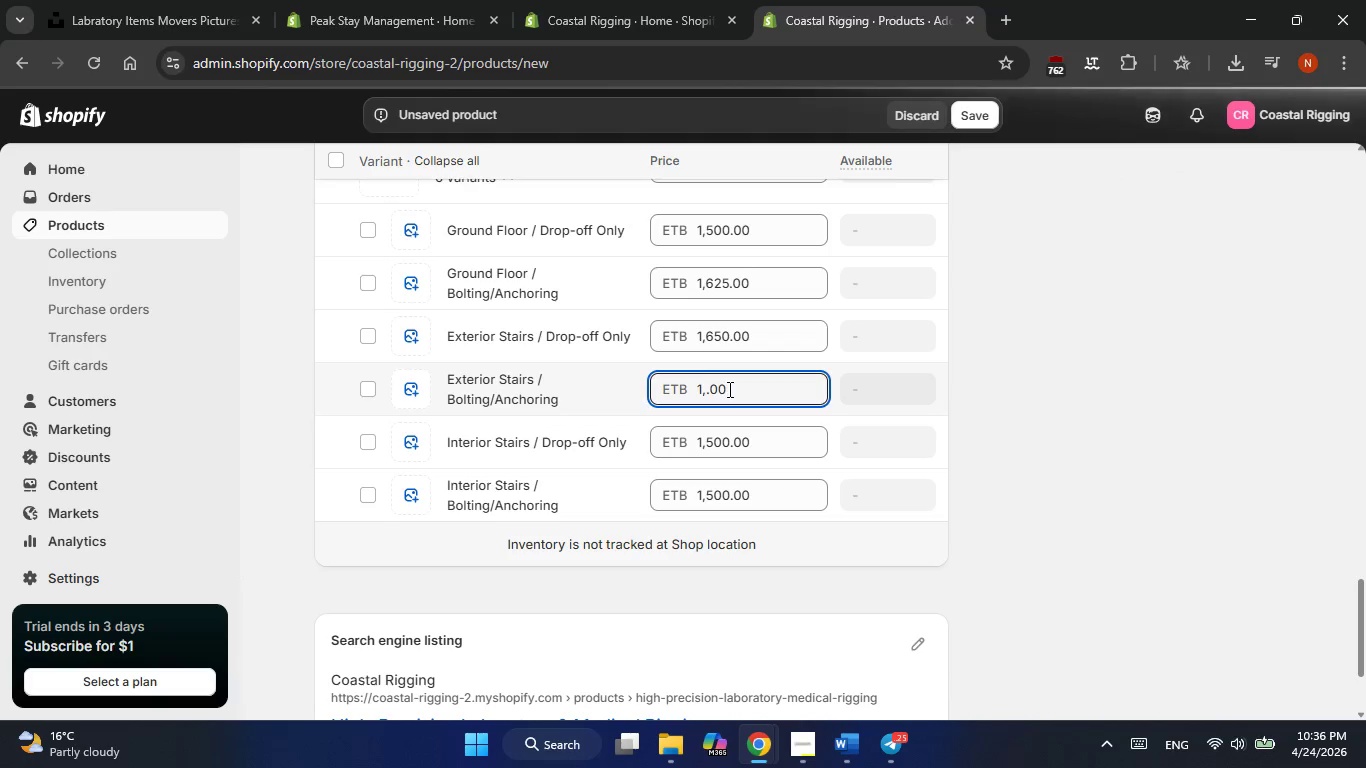 
key(Numpad7)
 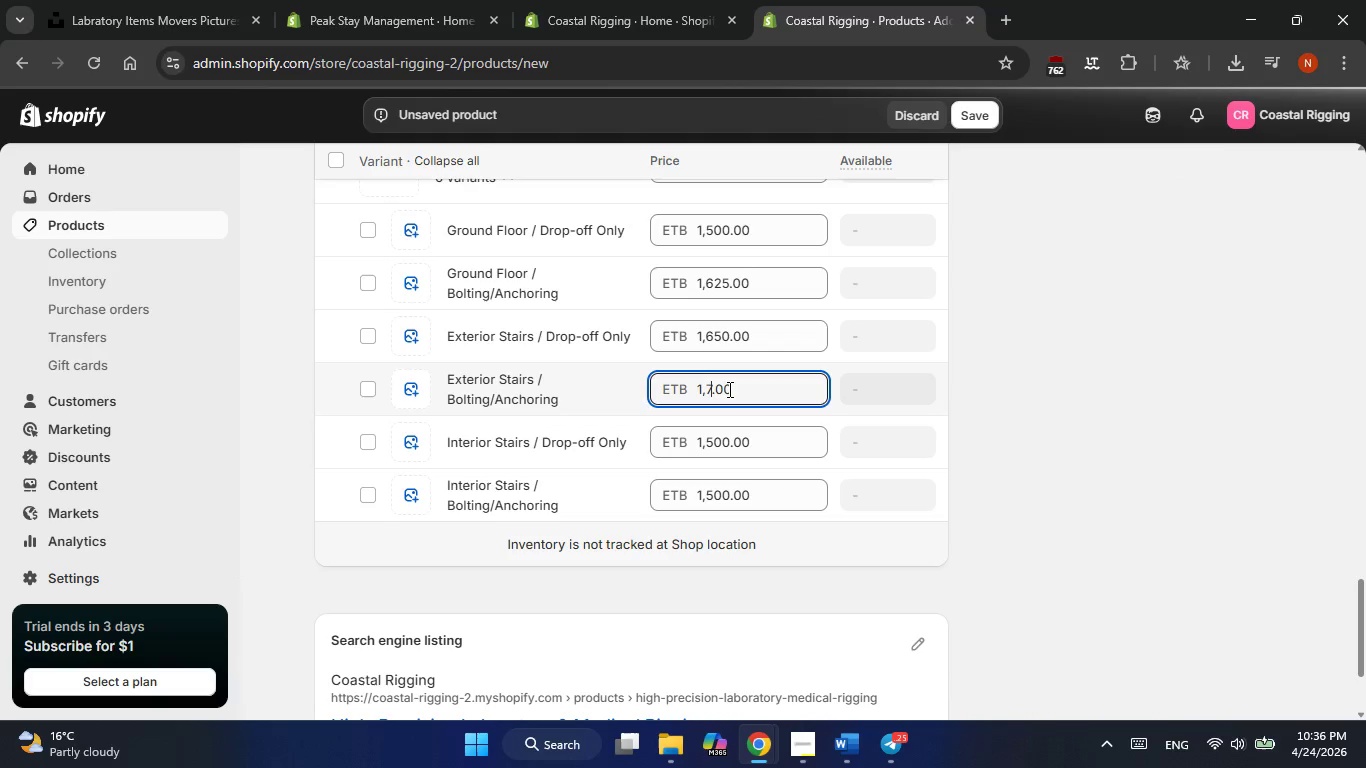 
key(Numpad2)
 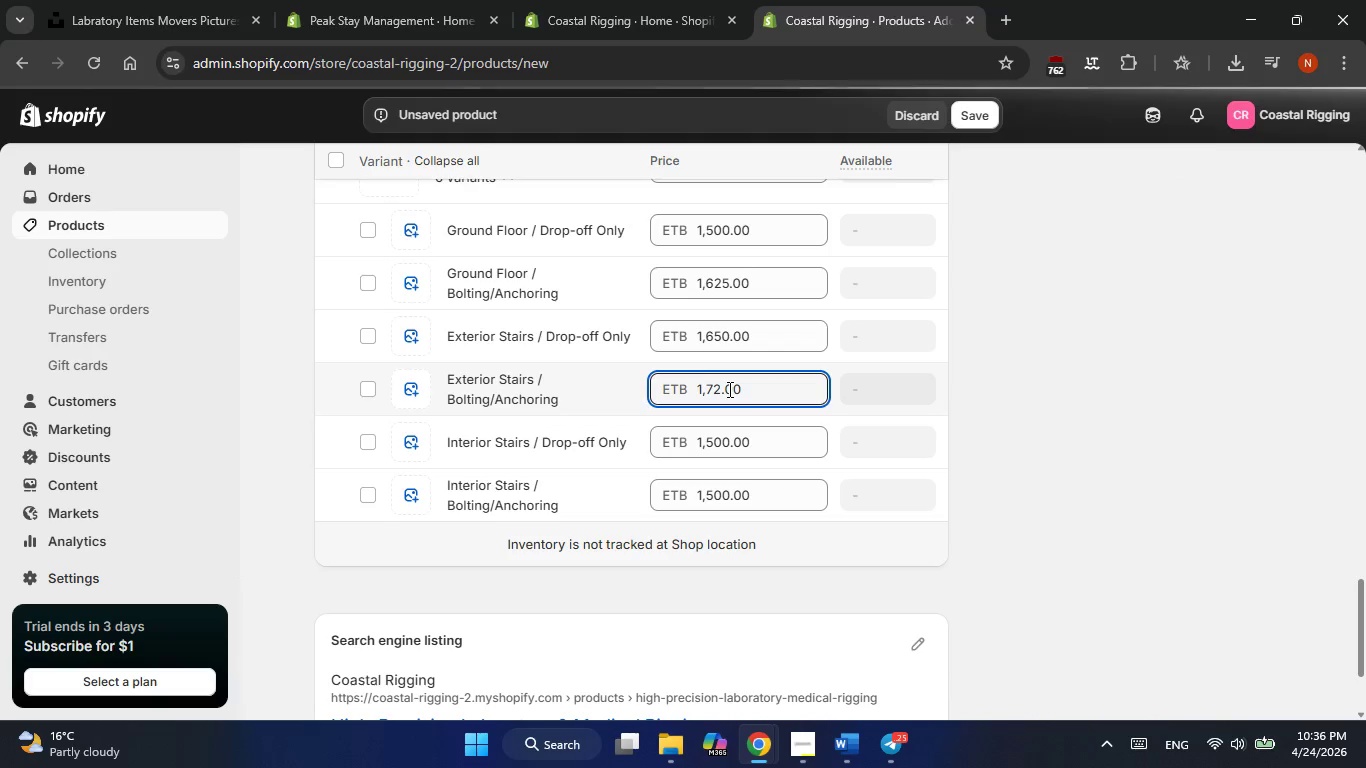 
key(Backspace)
 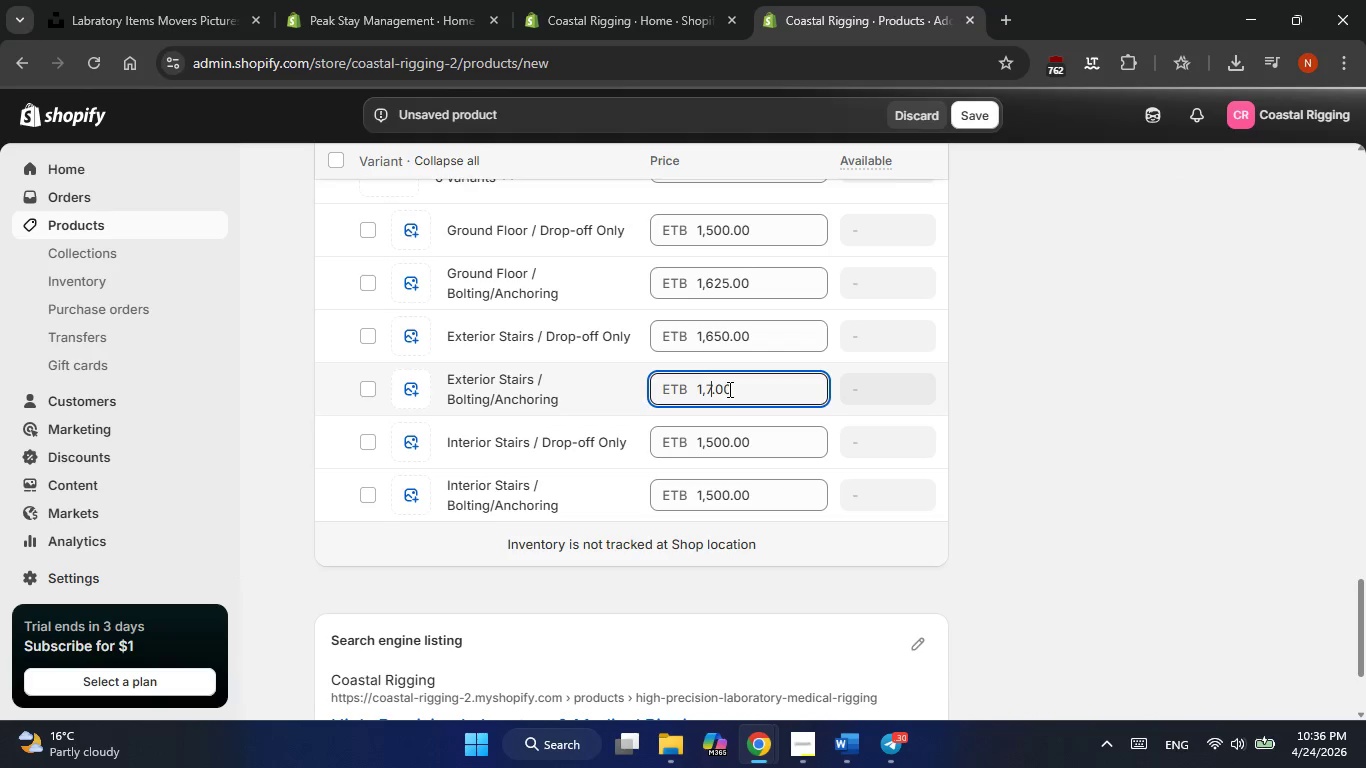 
key(Numpad7)
 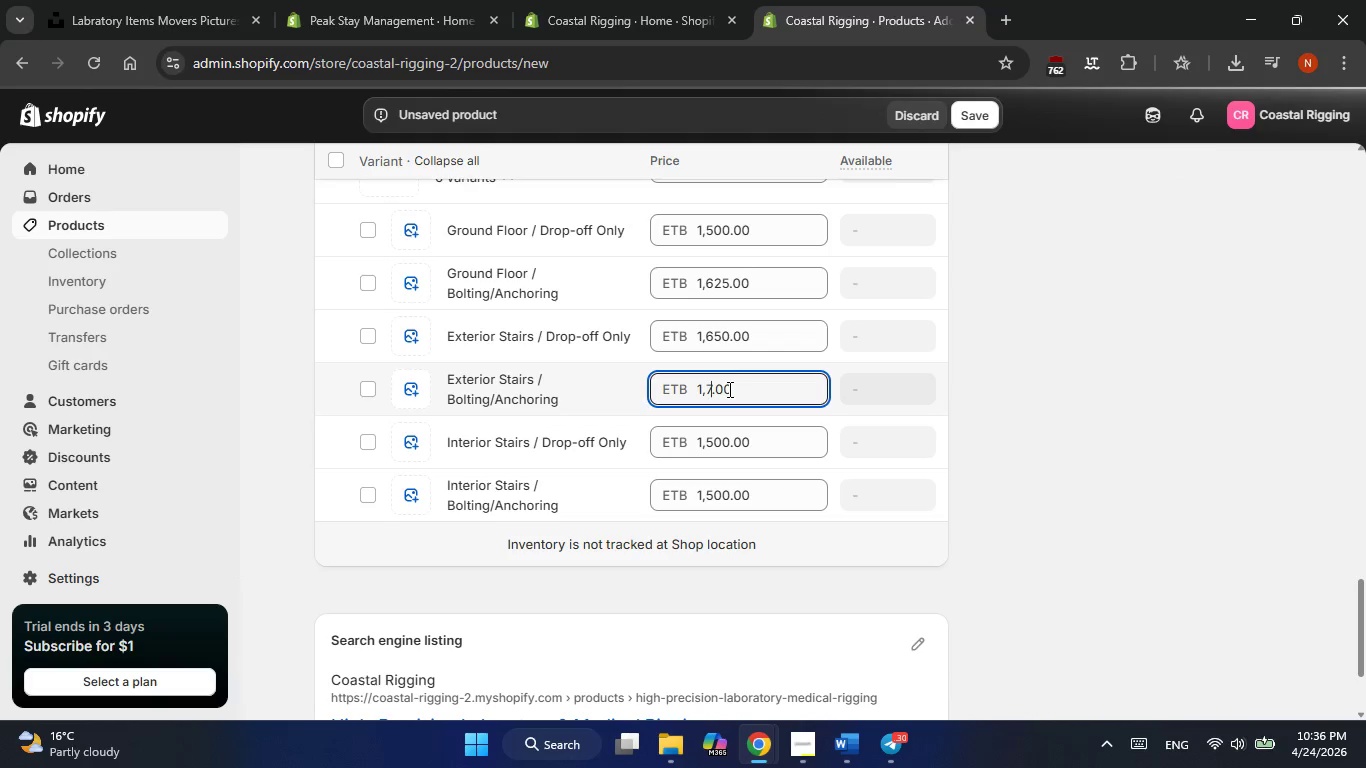 
key(Numpad5)
 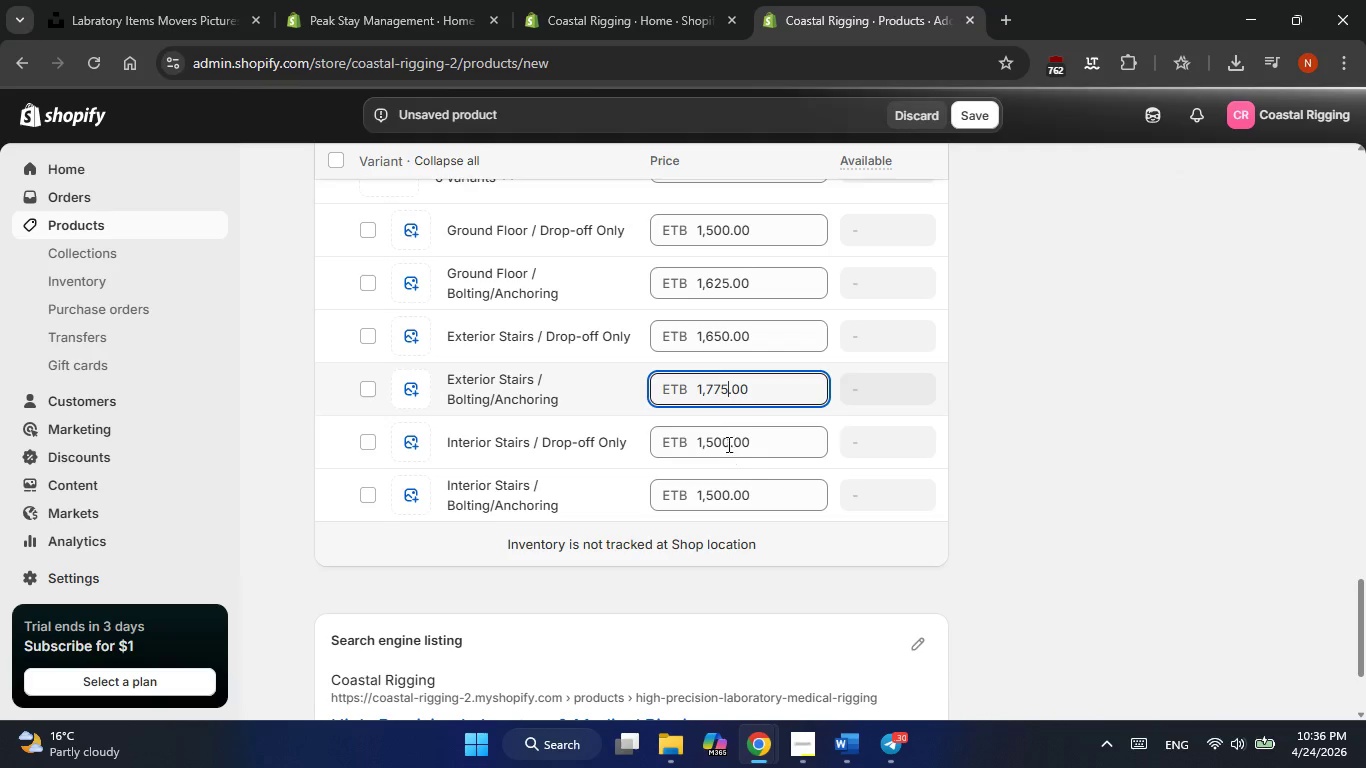 
left_click([719, 443])
 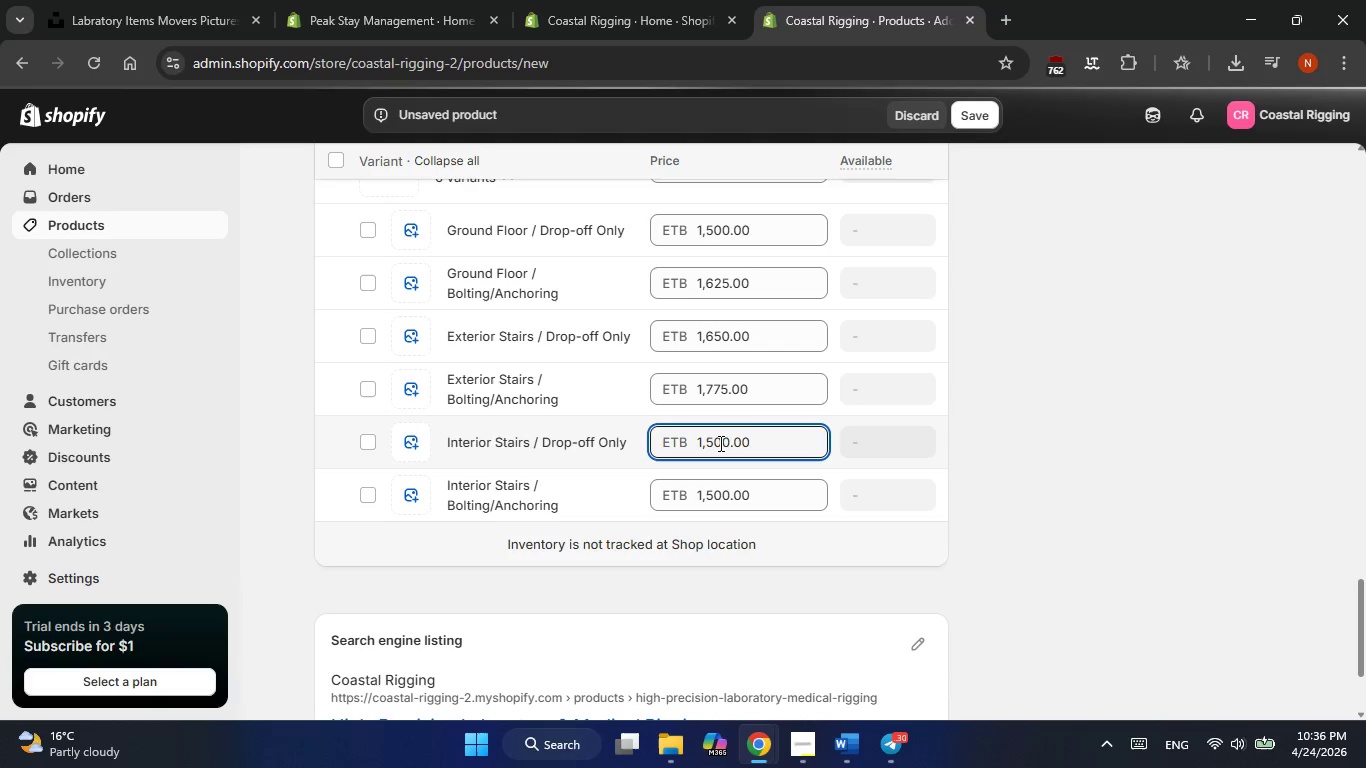 
wait(24.23)
 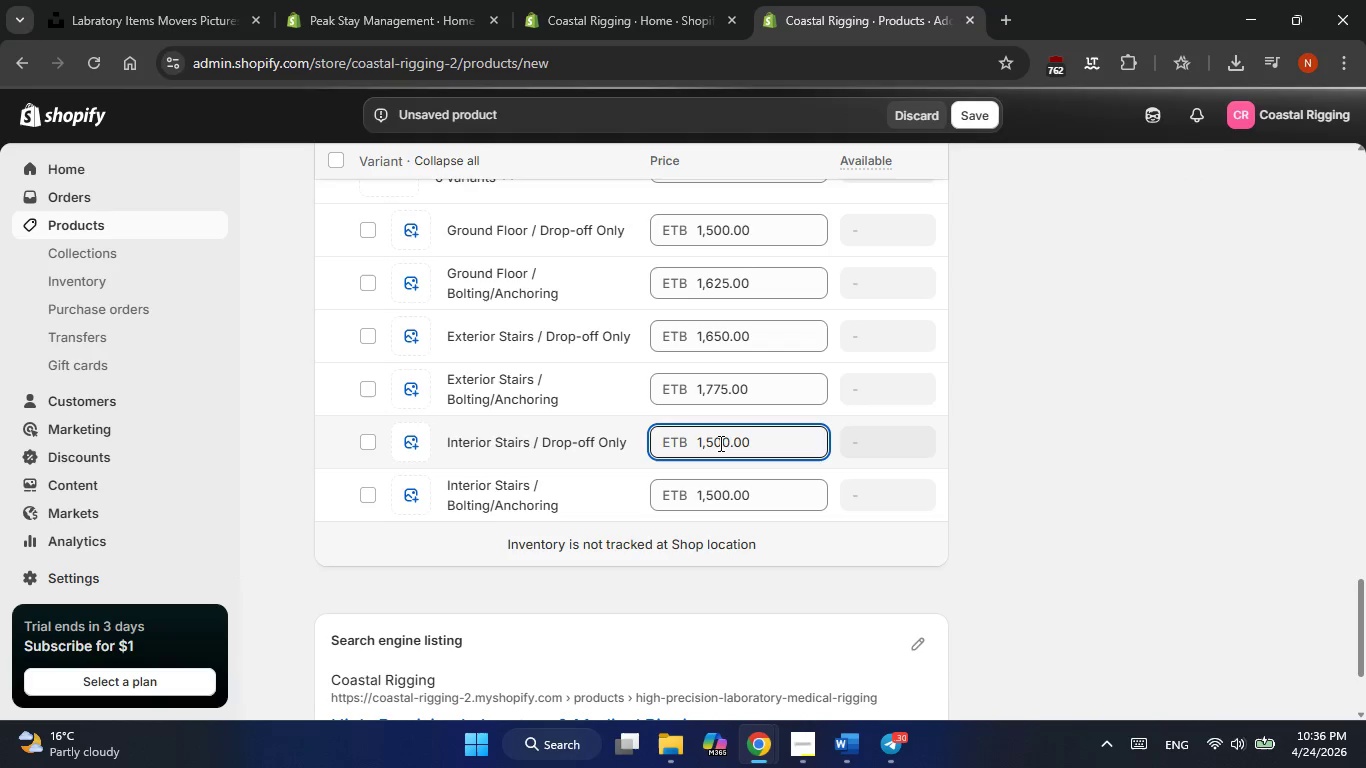 
key(ArrowRight)
 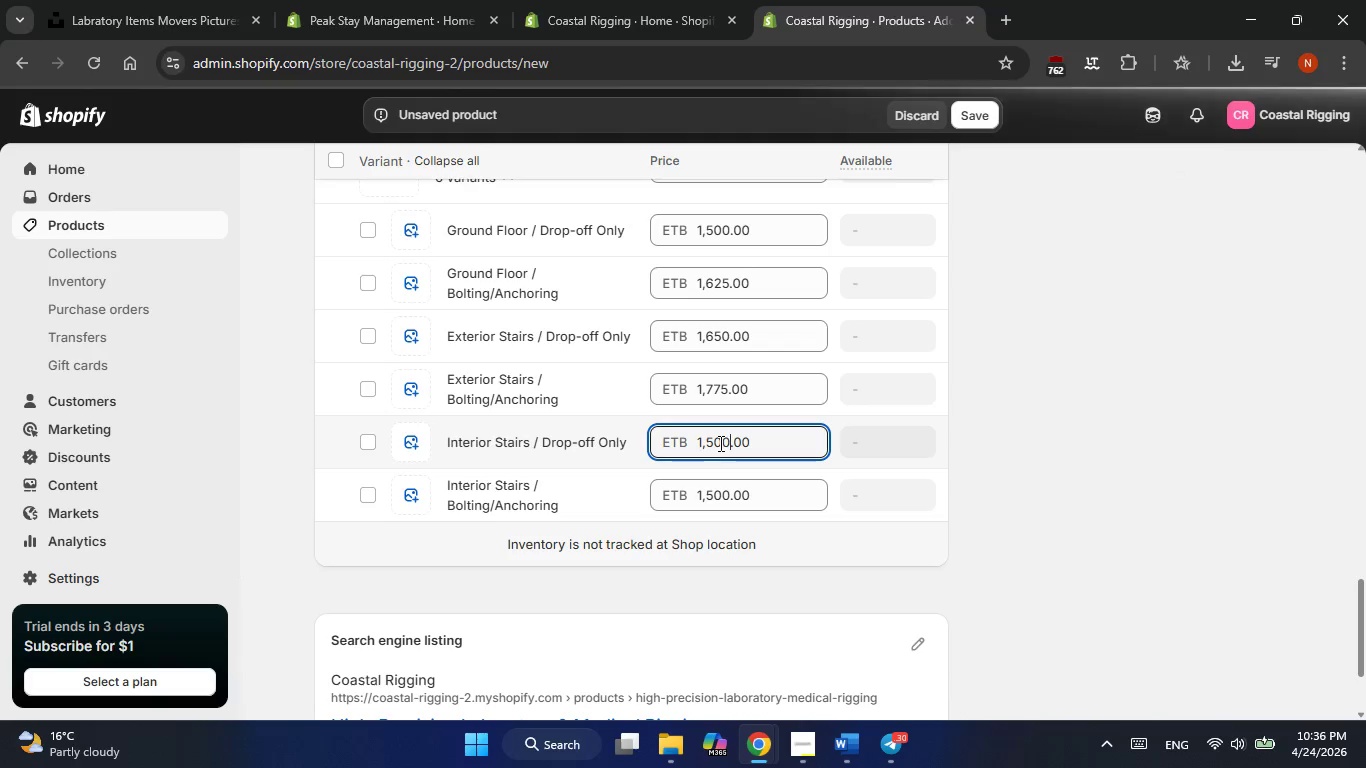 
key(Backspace)
 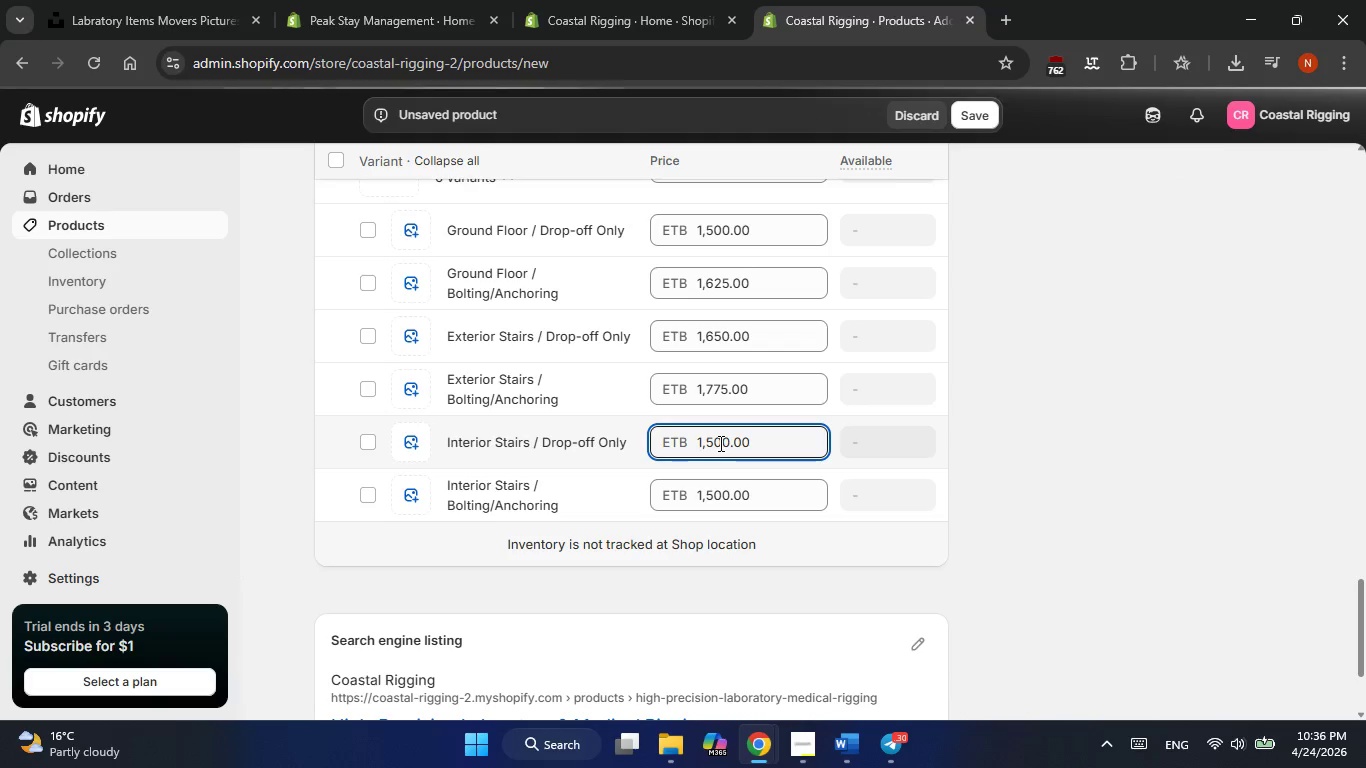 
key(Backspace)
 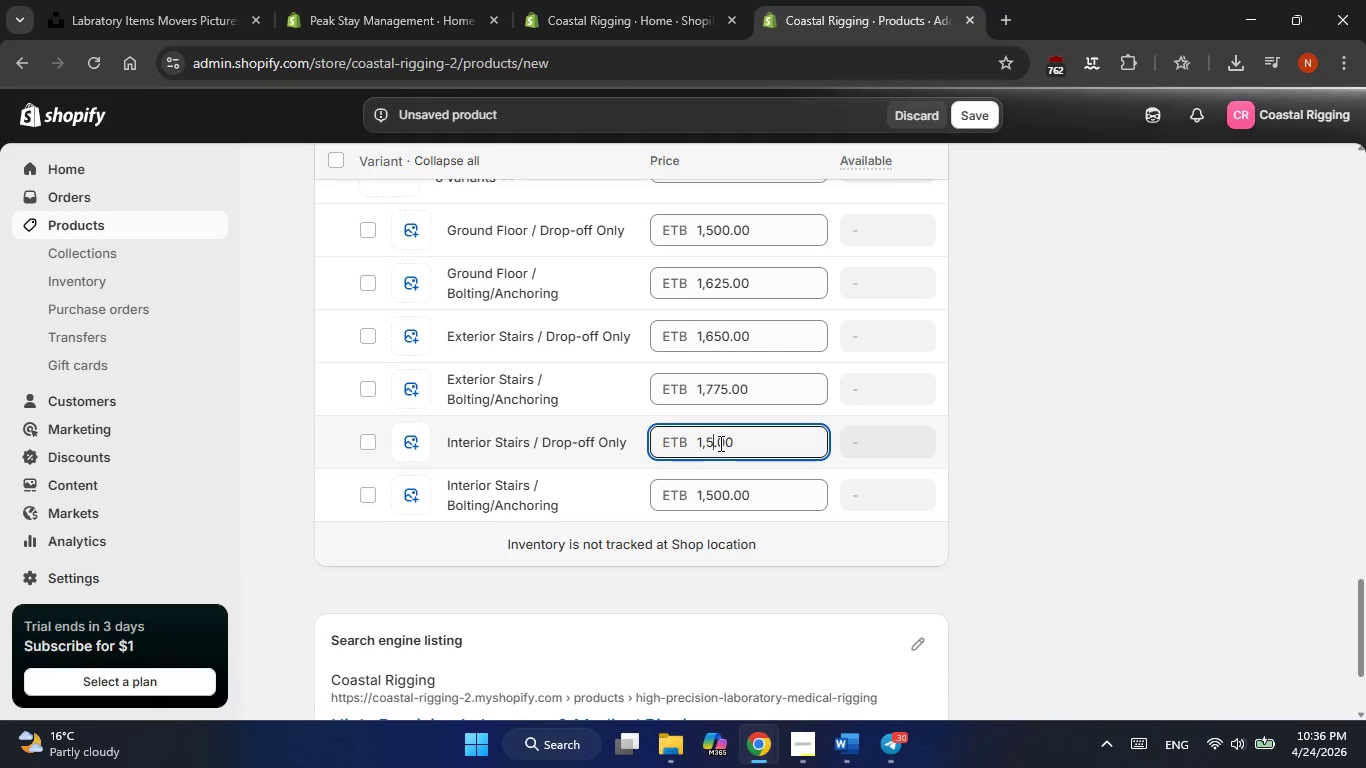 
key(Backspace)
 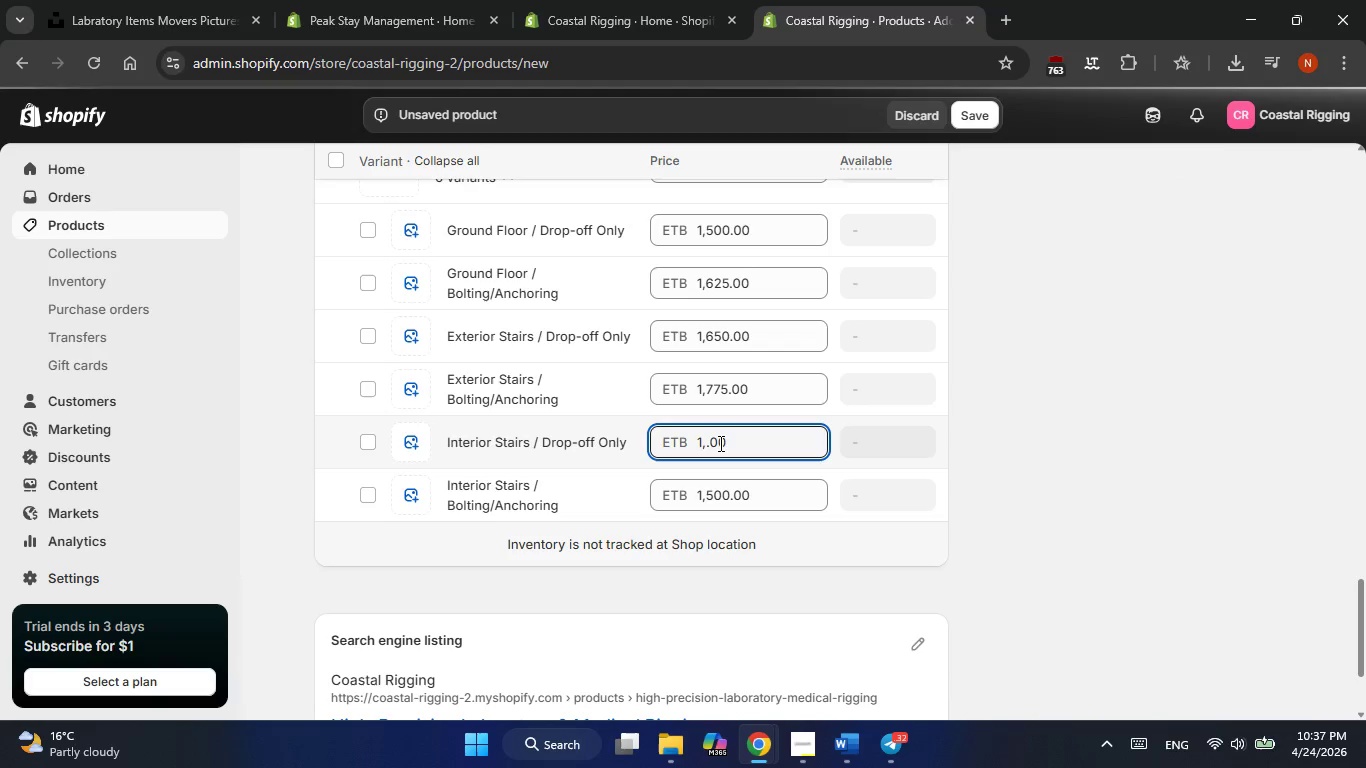 
wait(23.5)
 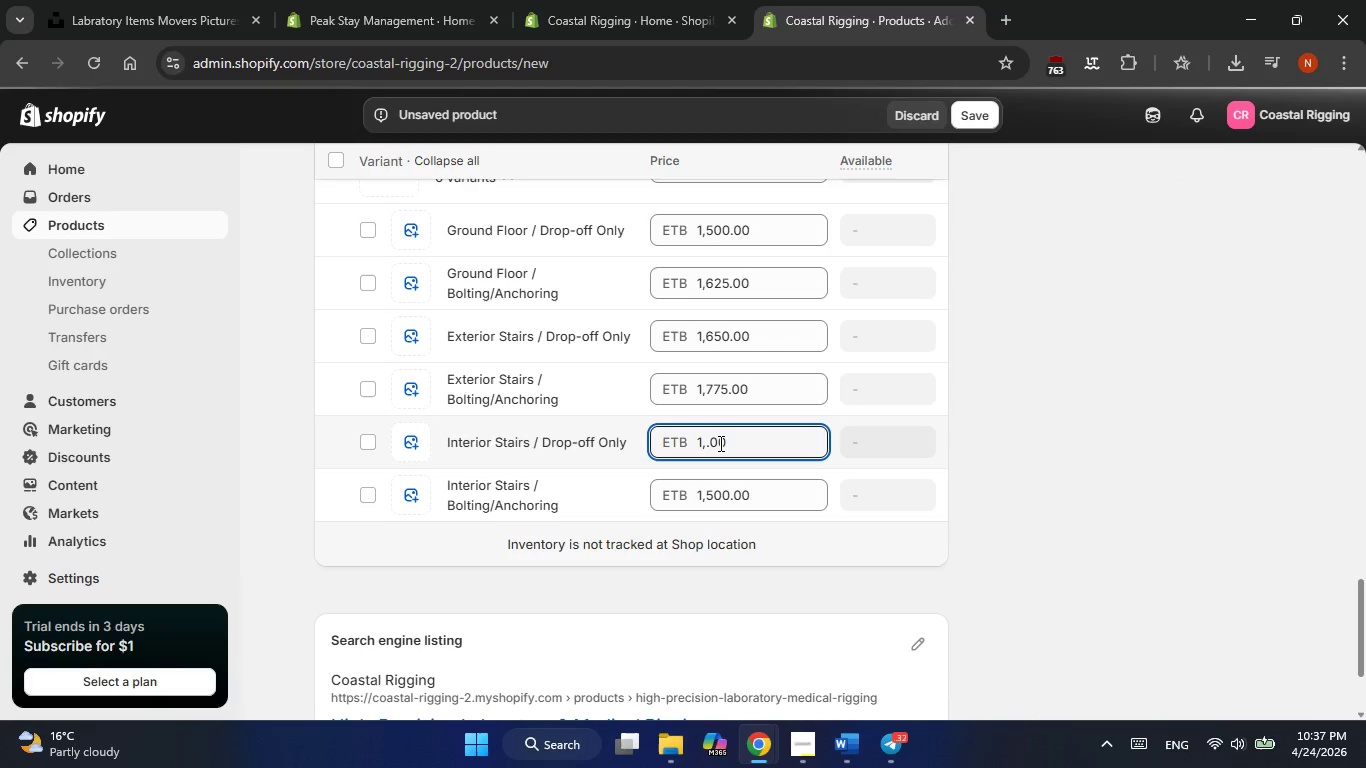 
key(Numpad8)
 